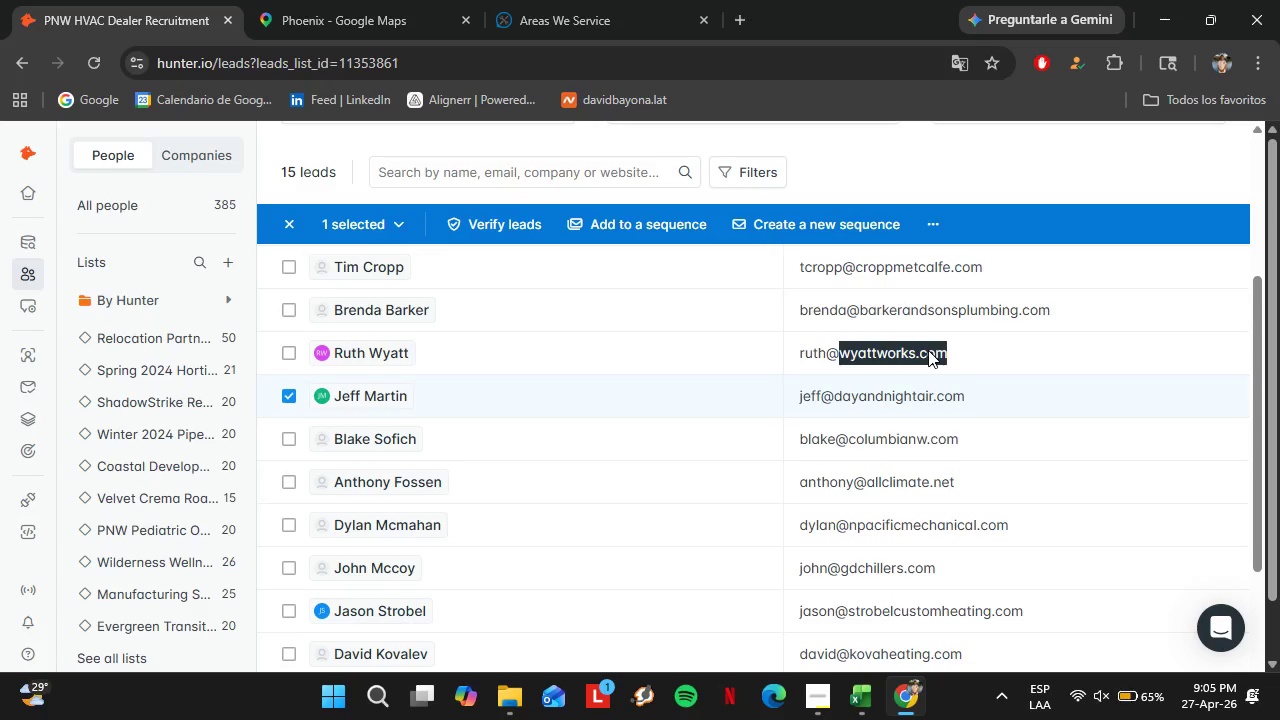 
scroll: coordinate [793, 345], scroll_direction: down, amount: 3.0
 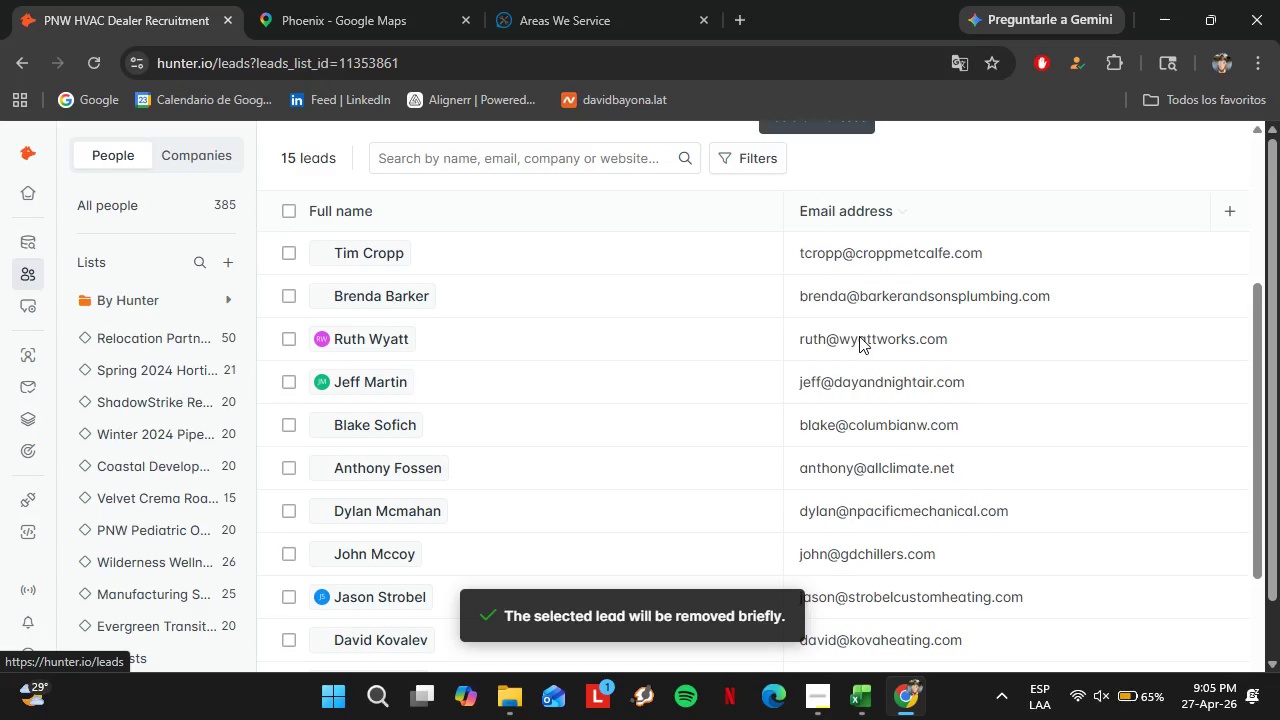 
left_click_drag(start_coordinate=[841, 342], to_coordinate=[1009, 347])
 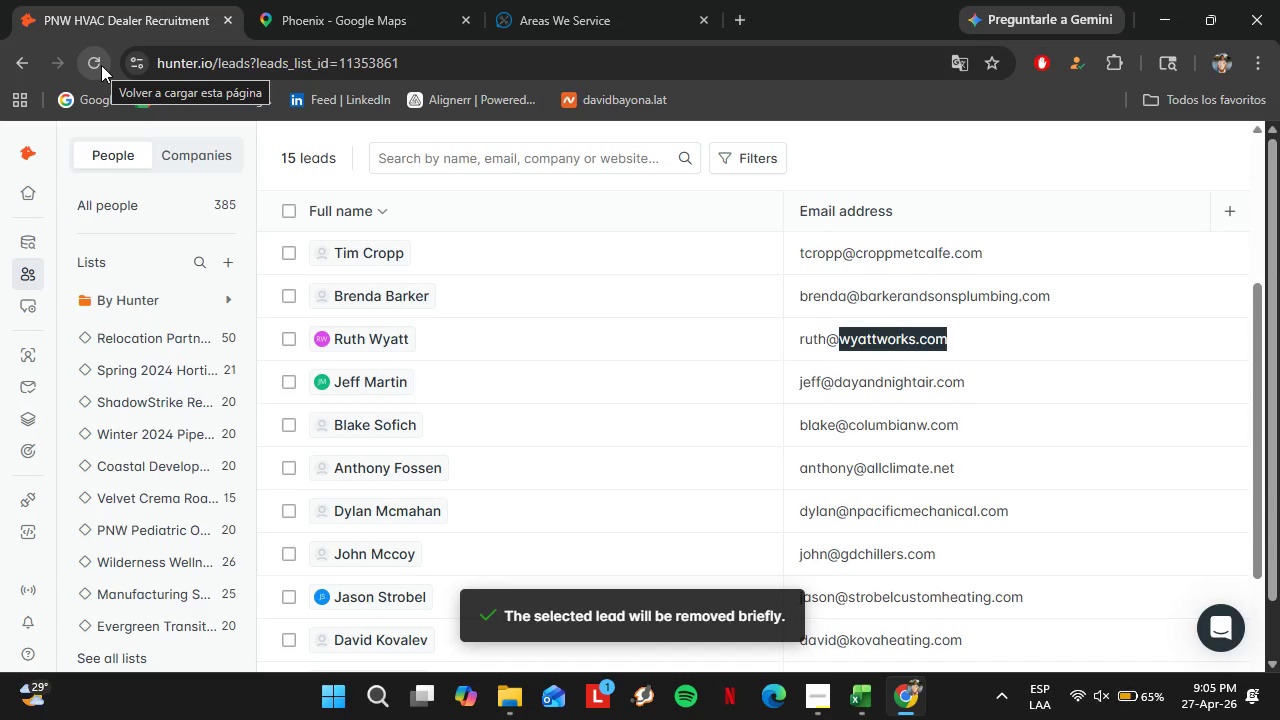 
left_click([101, 64])
 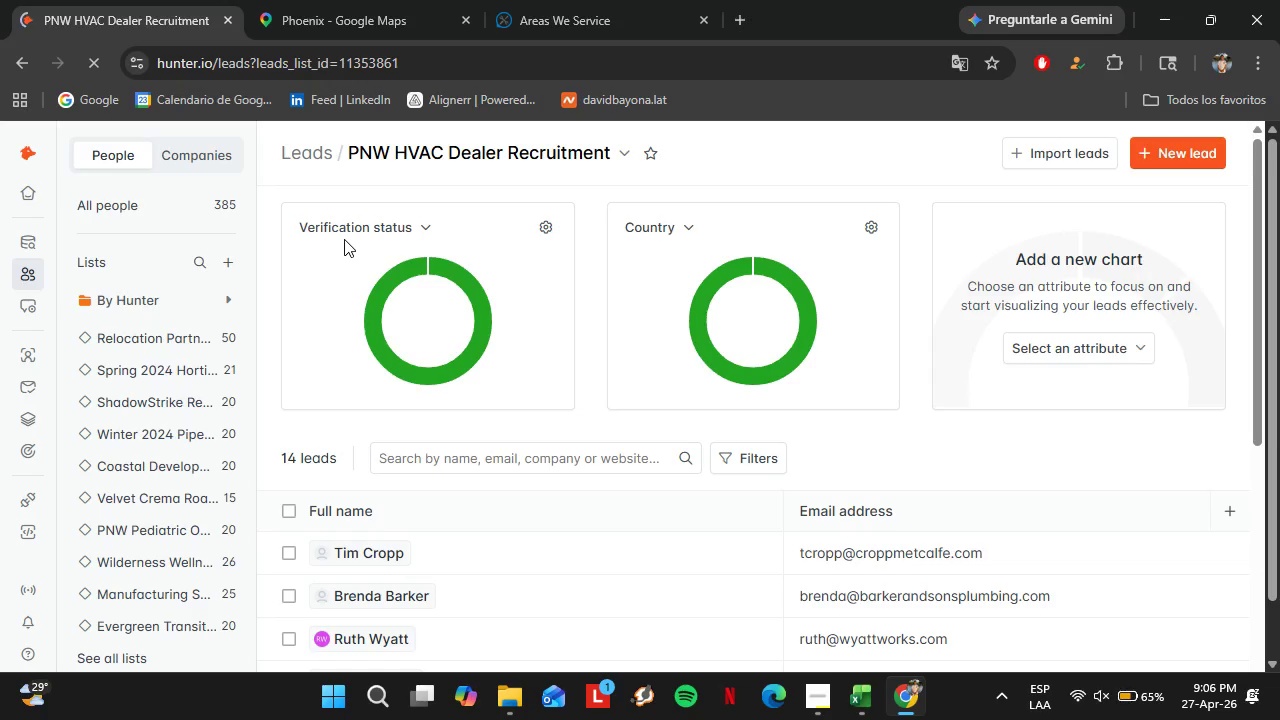 
wait(23.95)
 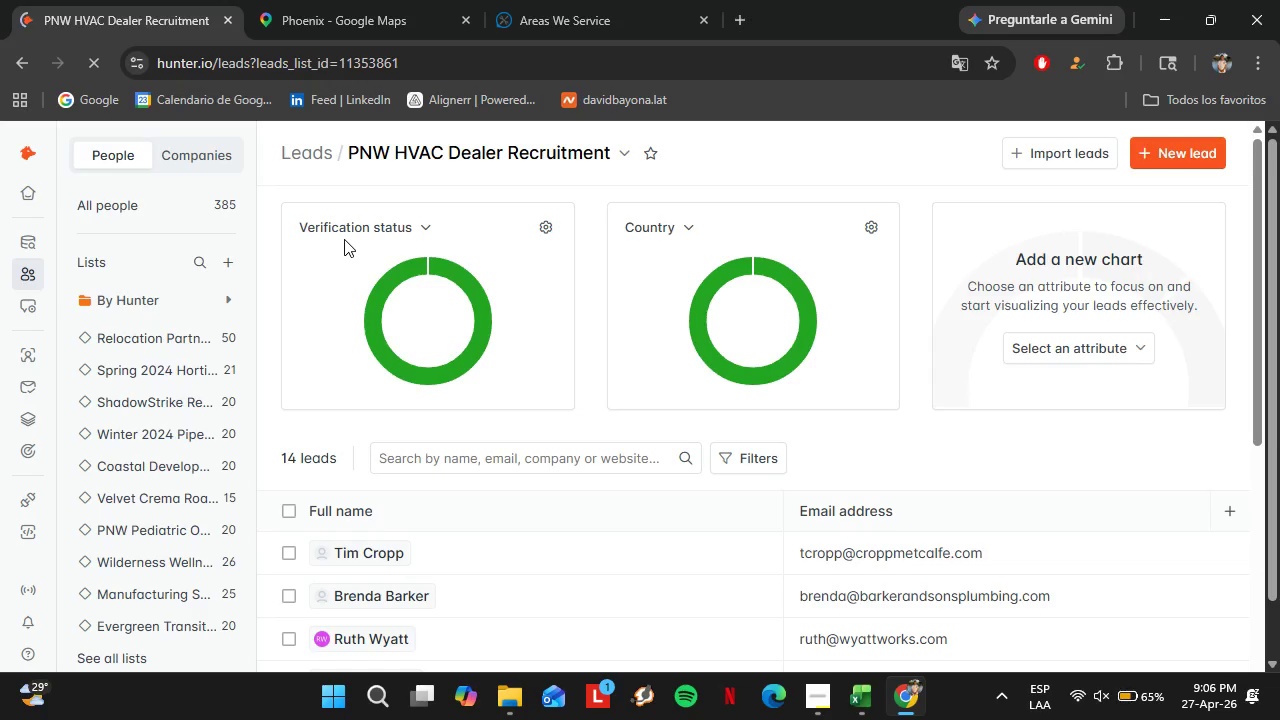 
scroll: coordinate [788, 467], scroll_direction: down, amount: 6.0
 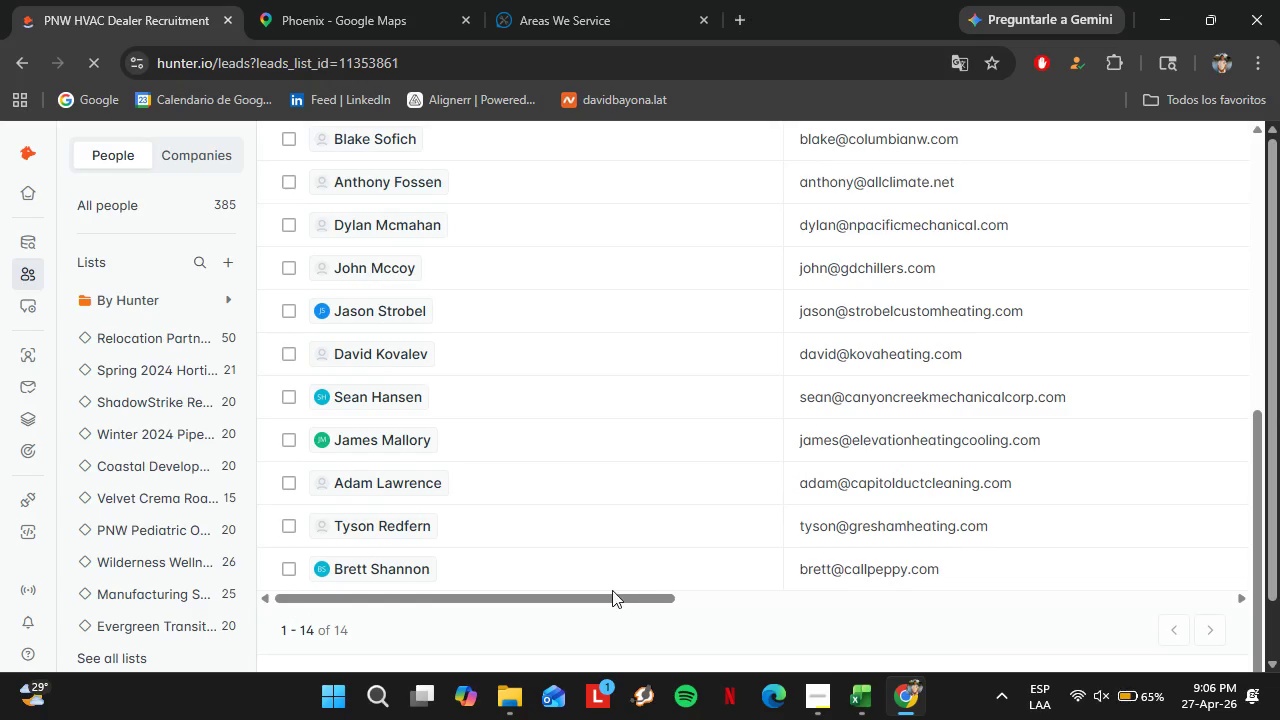 
left_click_drag(start_coordinate=[602, 593], to_coordinate=[922, 606])
 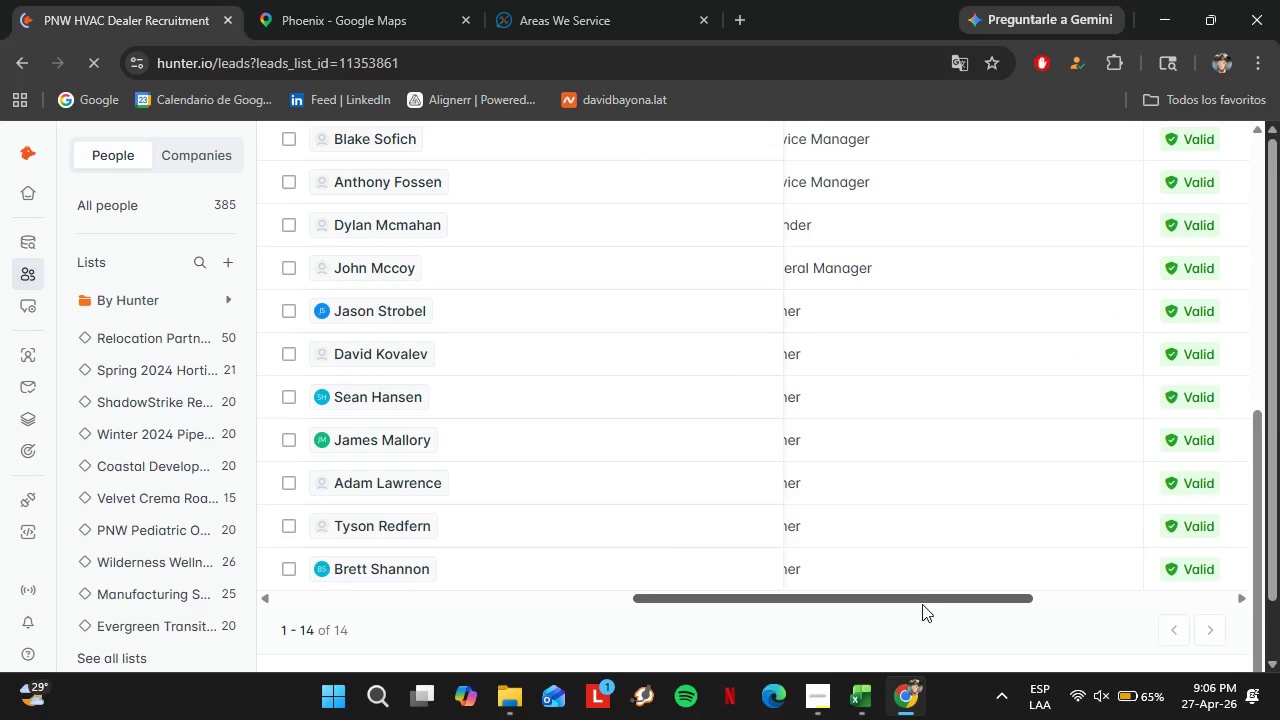 
scroll: coordinate [960, 533], scroll_direction: up, amount: 1.0
 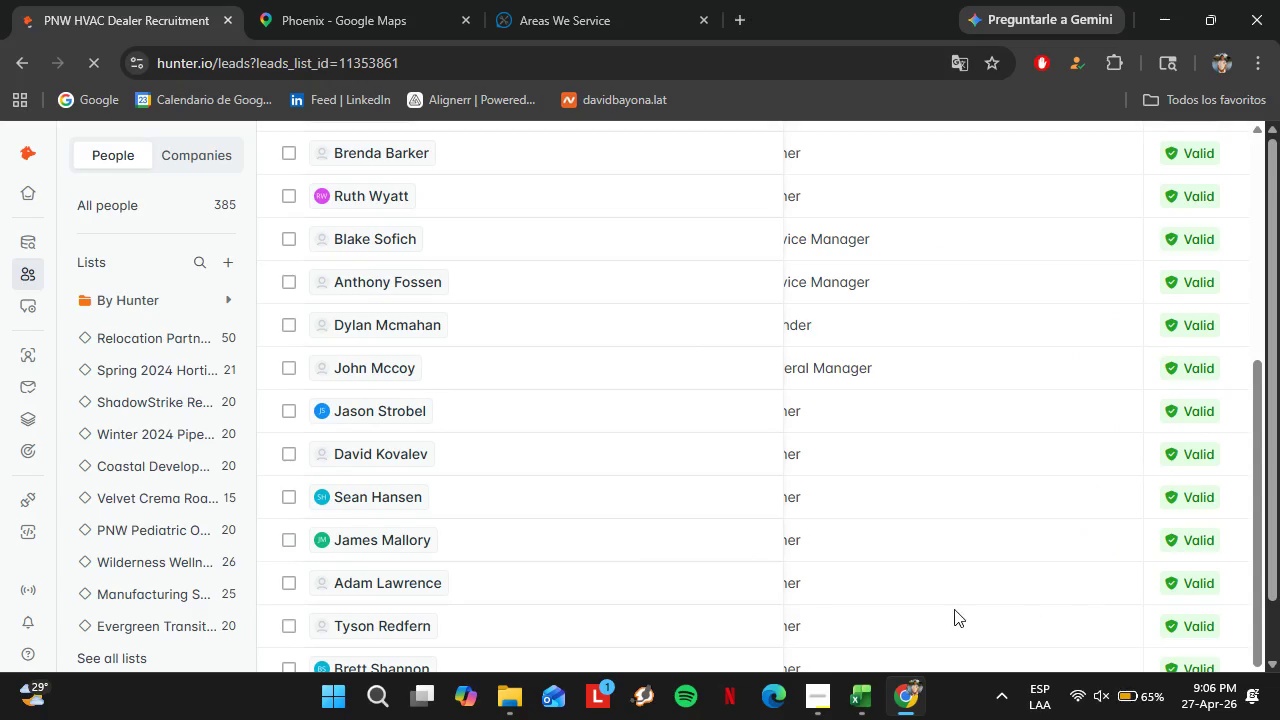 
scroll: coordinate [941, 637], scroll_direction: down, amount: 2.0
 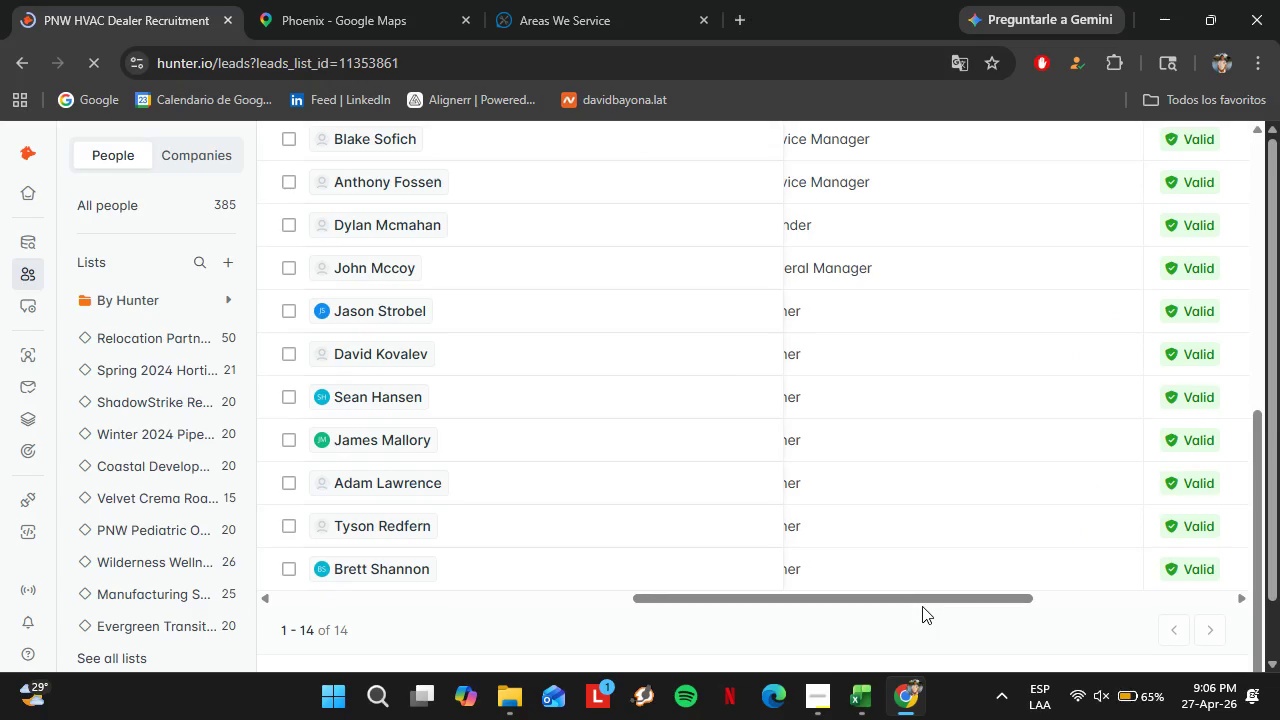 
left_click_drag(start_coordinate=[922, 604], to_coordinate=[909, 625])
 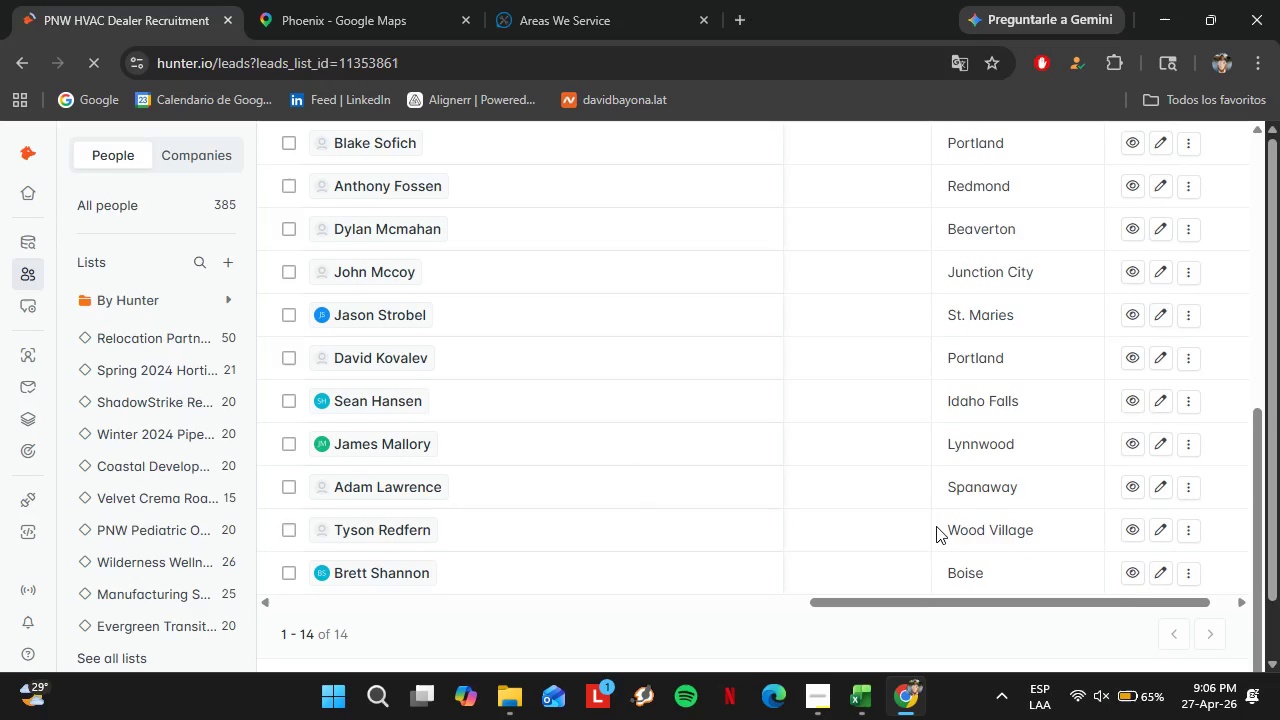 
scroll: coordinate [1101, 616], scroll_direction: up, amount: 1.0
 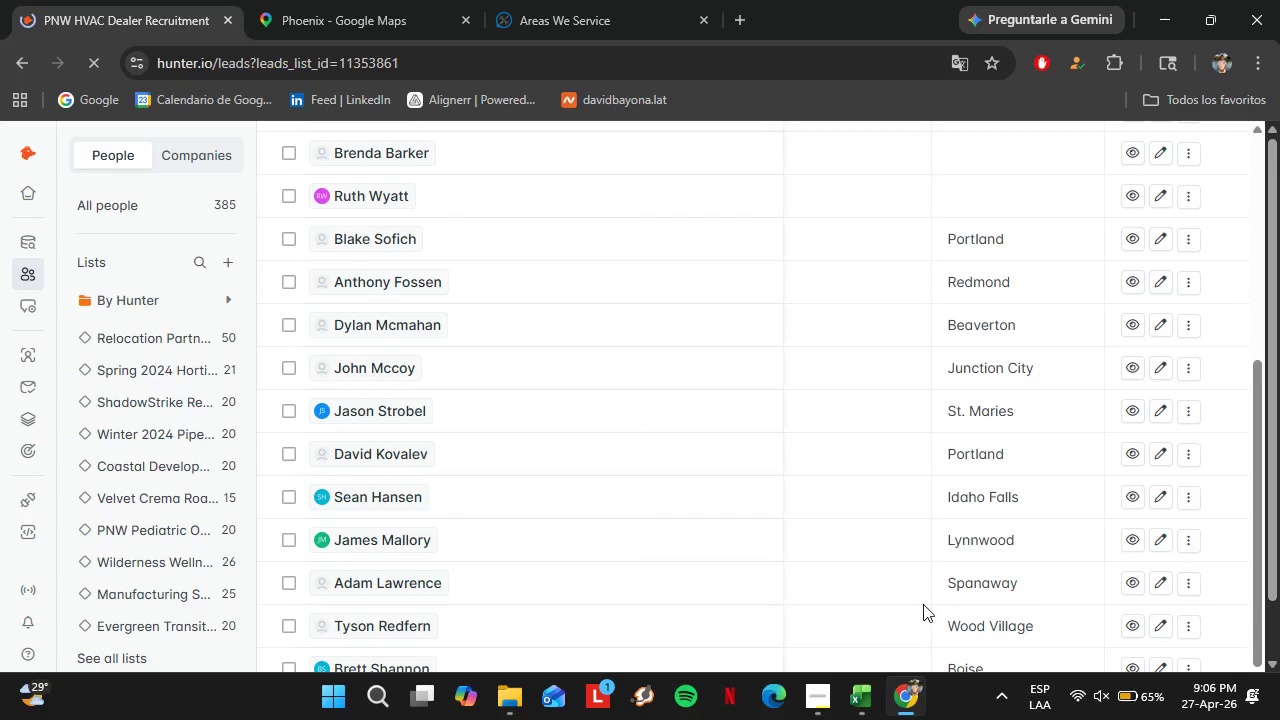 
scroll: coordinate [936, 526], scroll_direction: down, amount: 3.0
 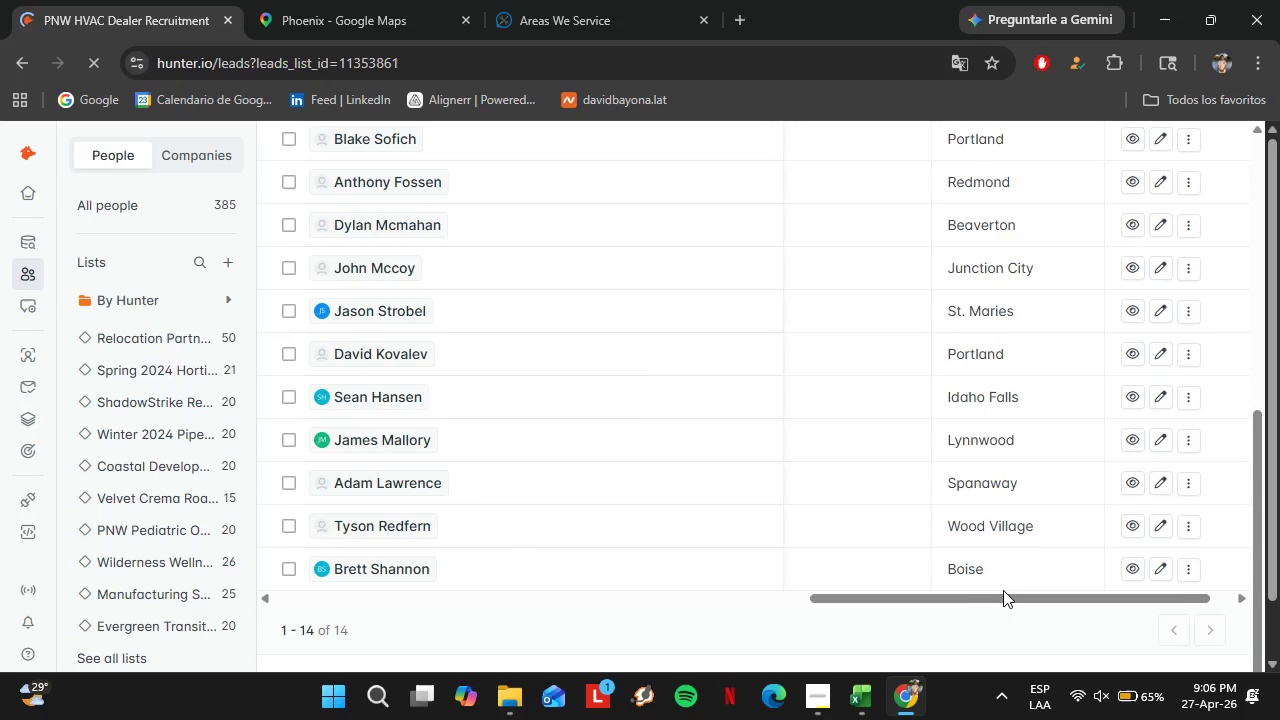 
left_click_drag(start_coordinate=[997, 599], to_coordinate=[340, 556])
 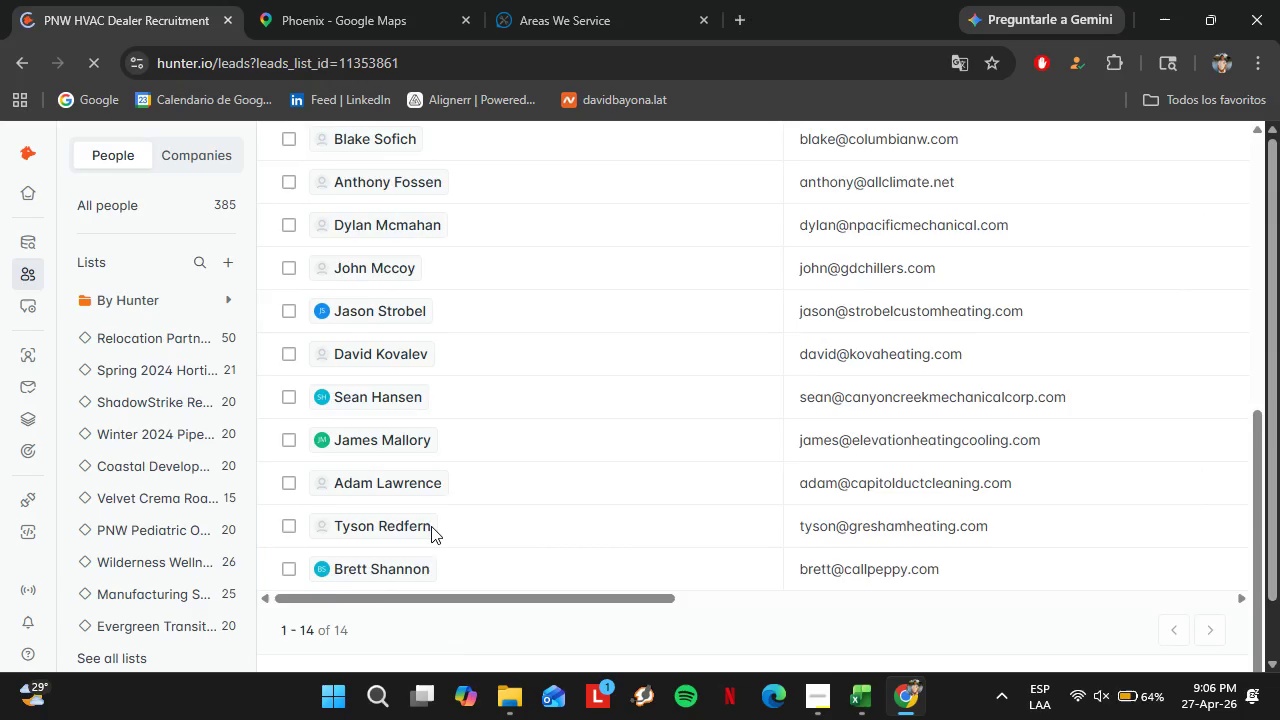 
scroll: coordinate [818, 483], scroll_direction: up, amount: 2.0
 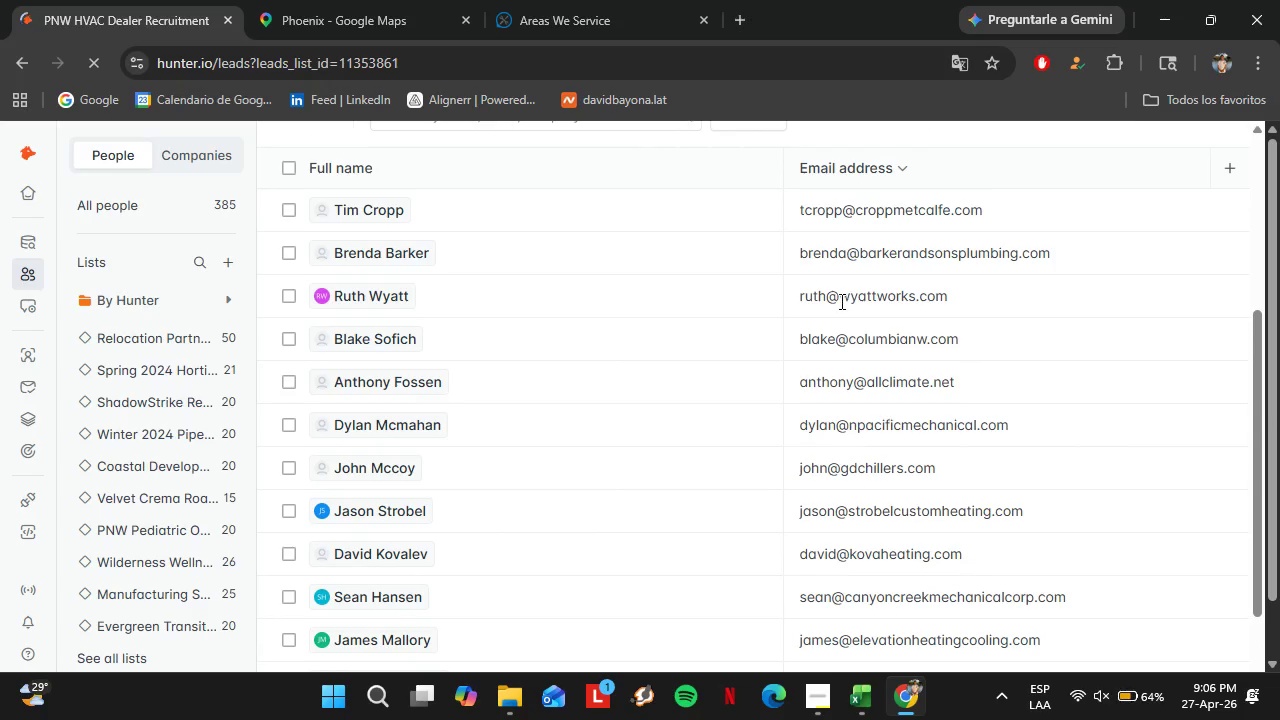 
left_click_drag(start_coordinate=[840, 303], to_coordinate=[1037, 301])
 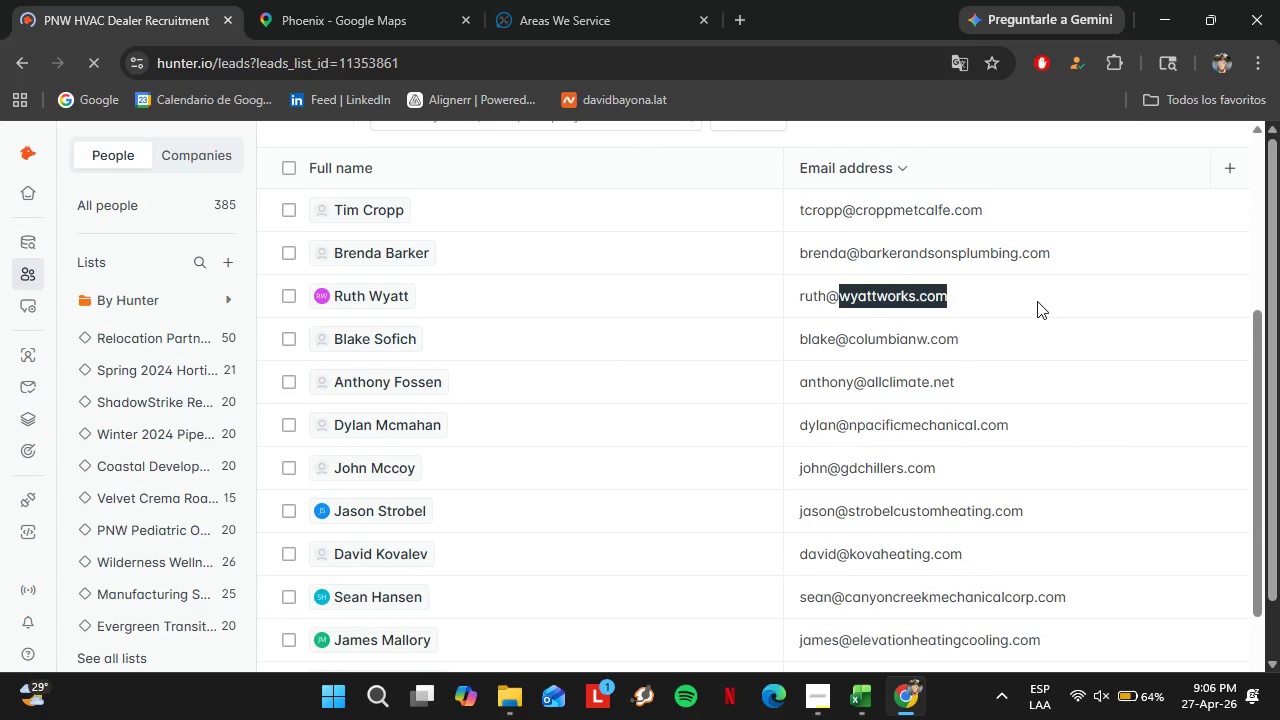 
key(Control+C)
 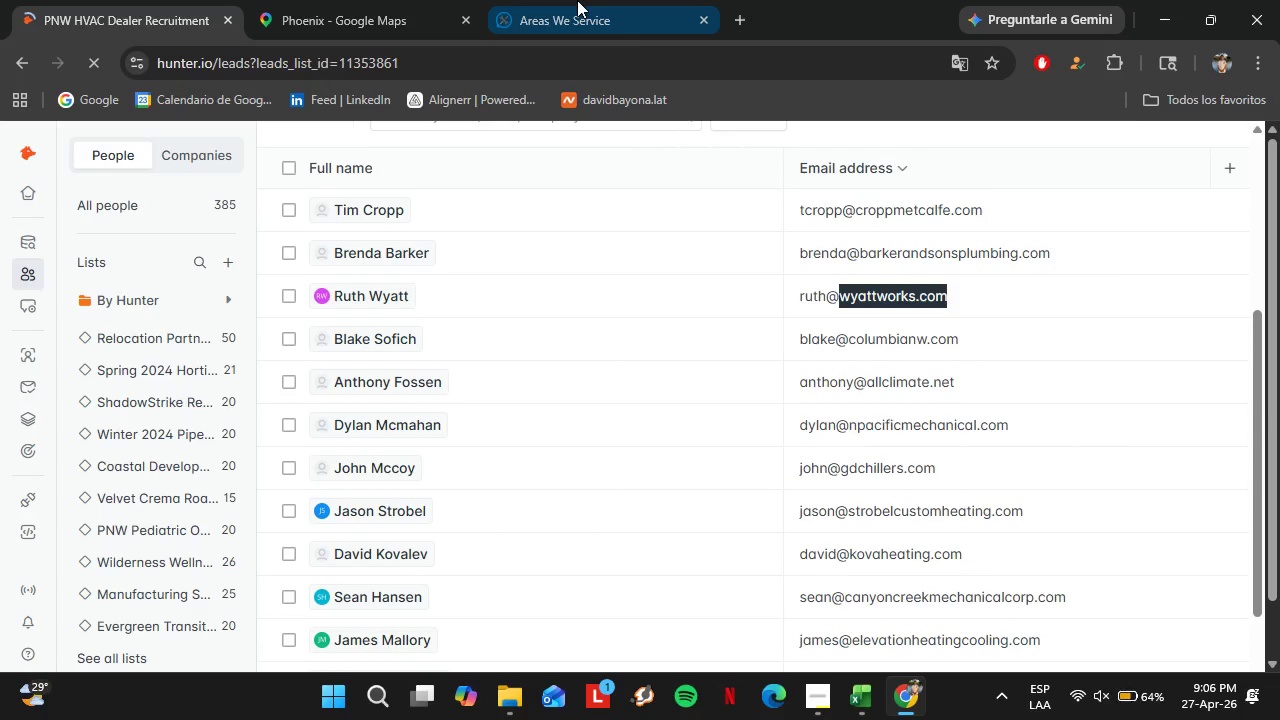 
double_click([480, 67])
 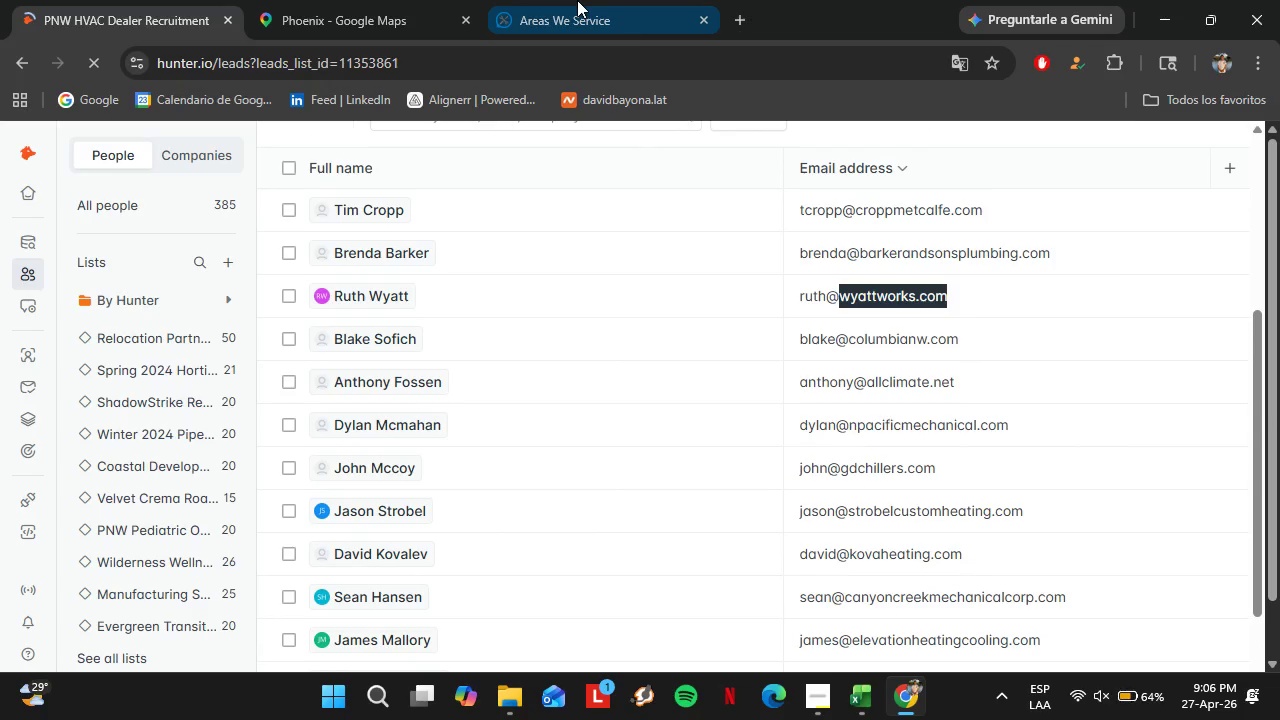 
triple_click([480, 67])
 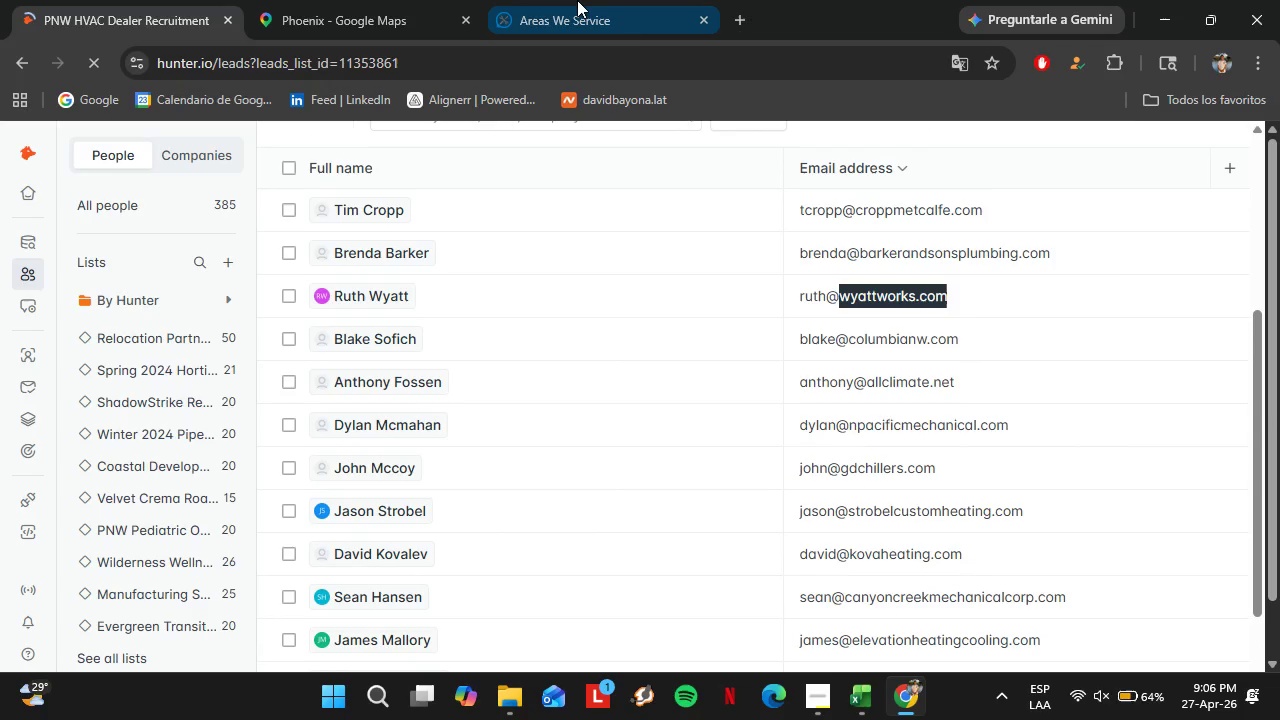 
triple_click([480, 67])
 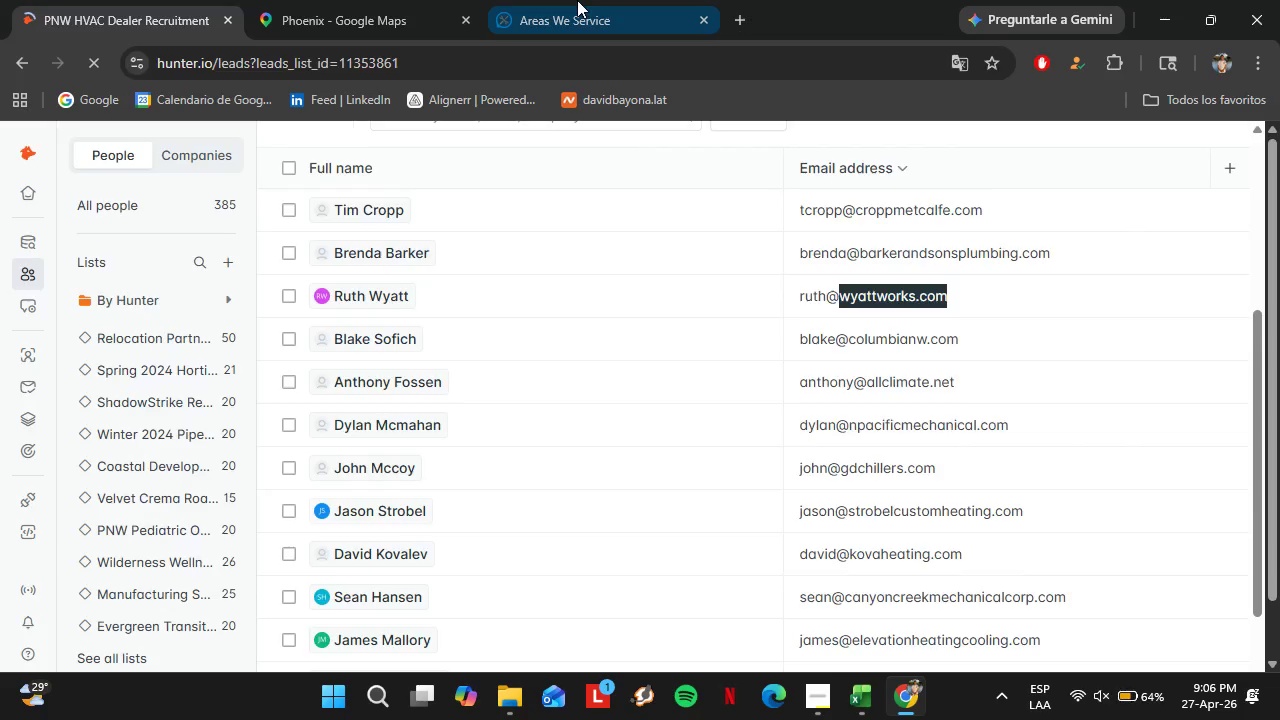 
key(Control+V)
 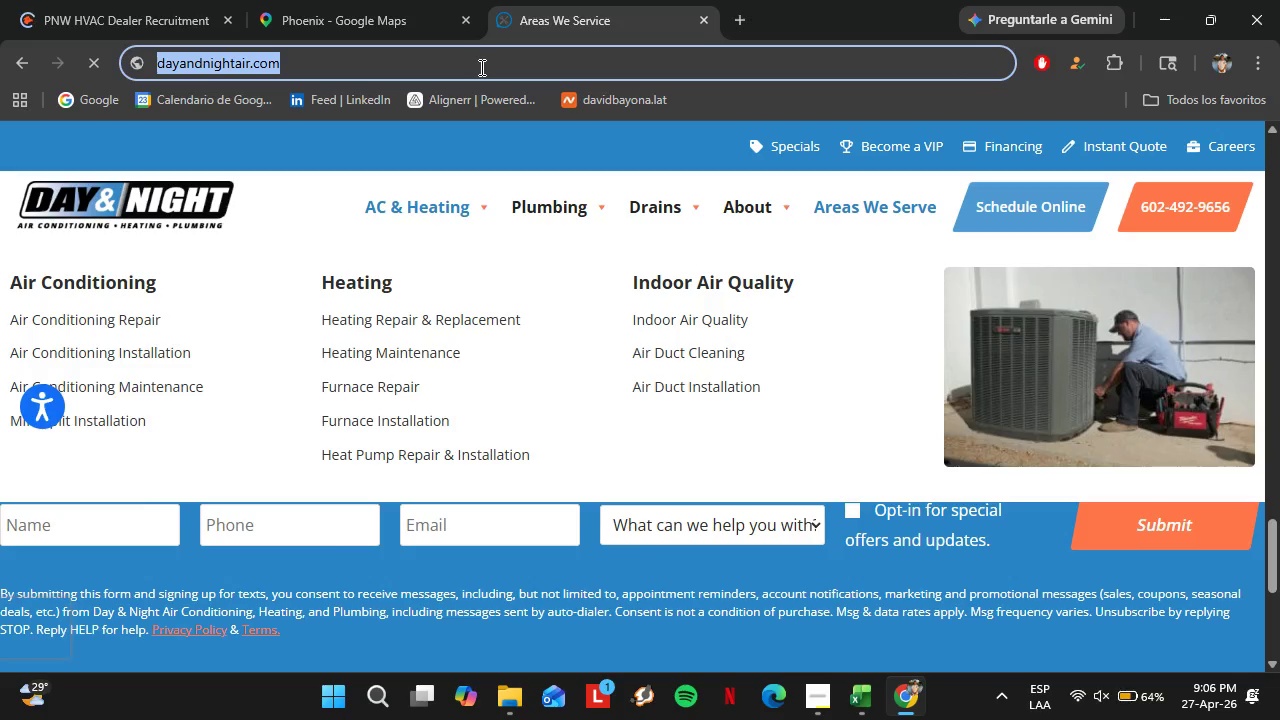 
key(Control+V)
 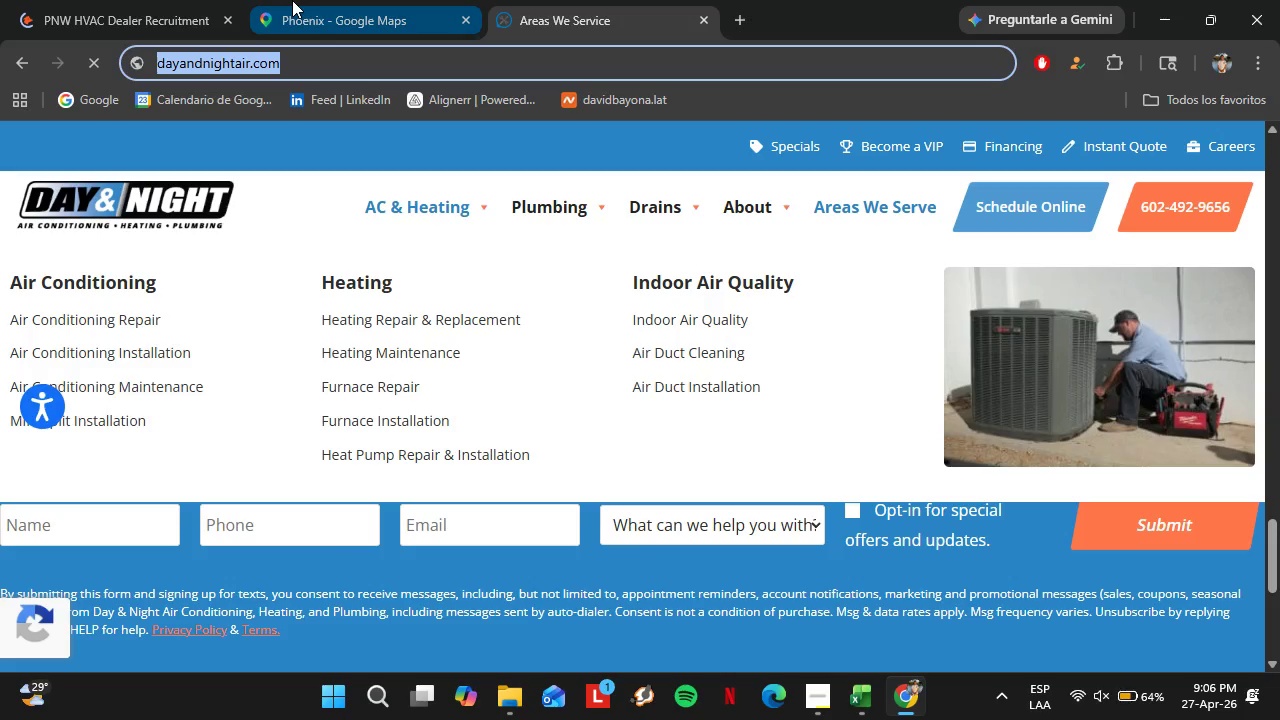 
left_click([117, 0])
 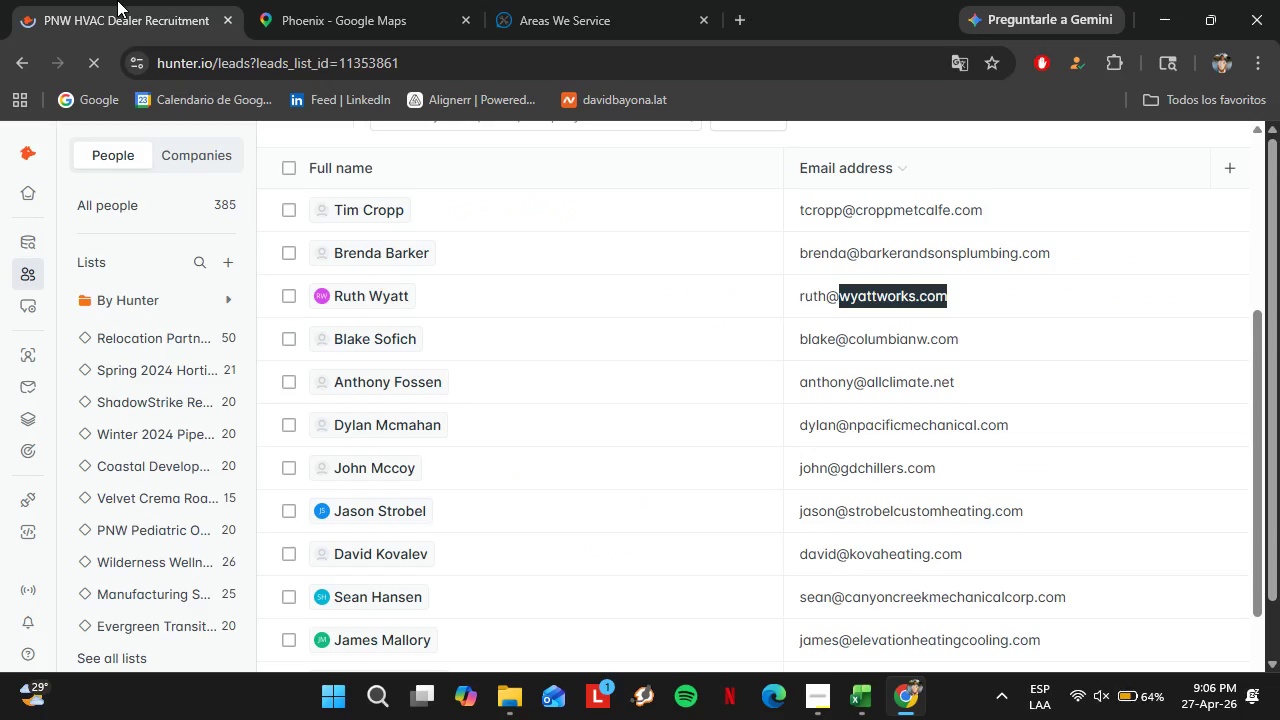 
left_click([537, 0])
 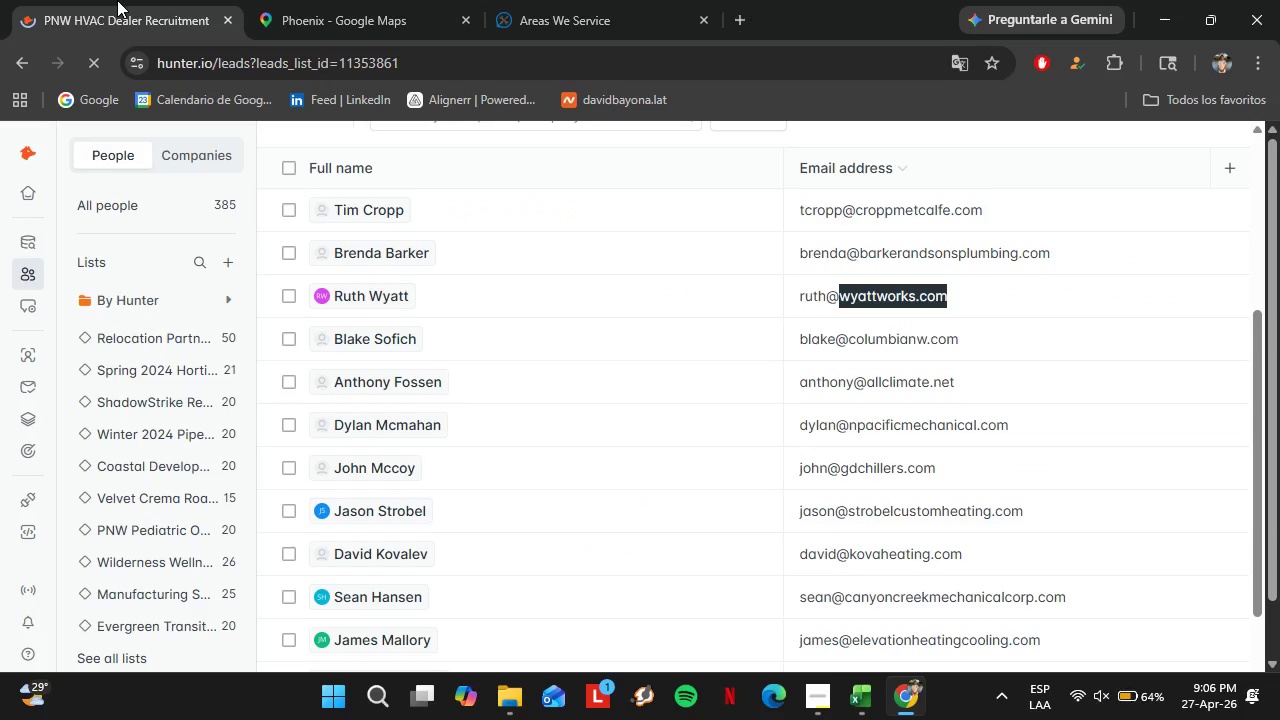 
key(Control+V)
 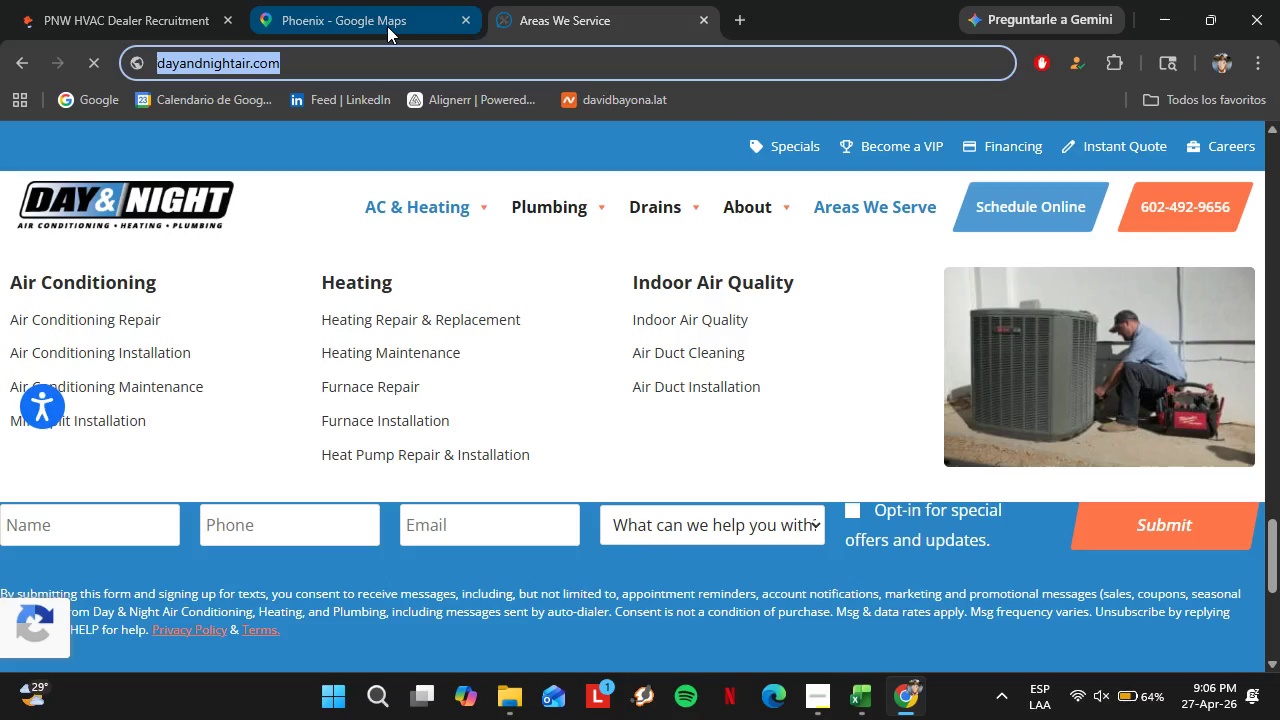 
left_click([335, 71])
 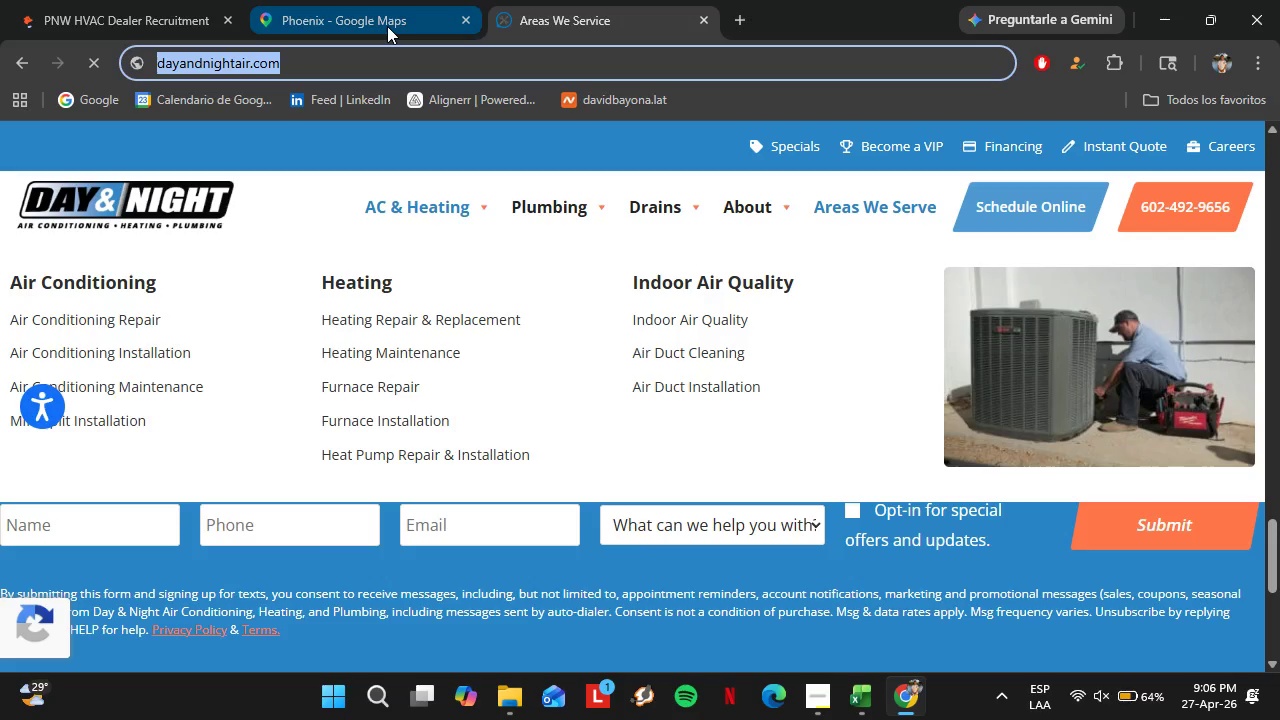 
left_click([154, 0])
 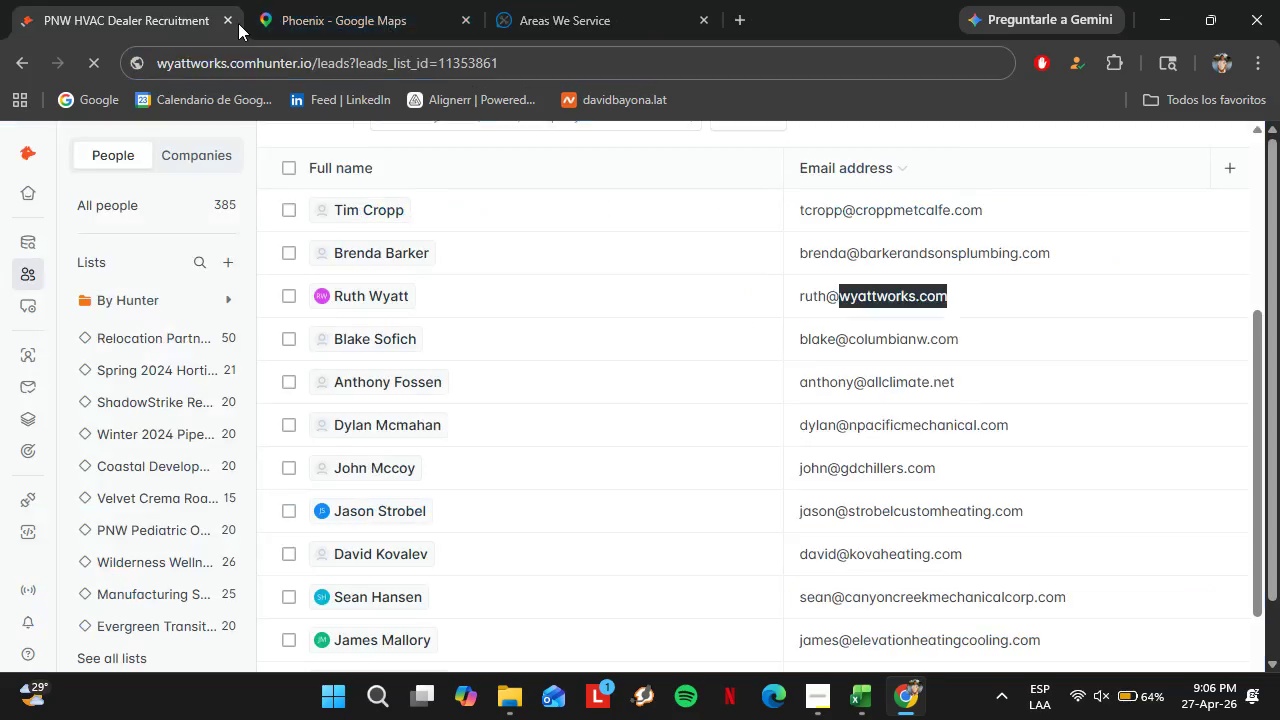 
left_click([899, 286])
 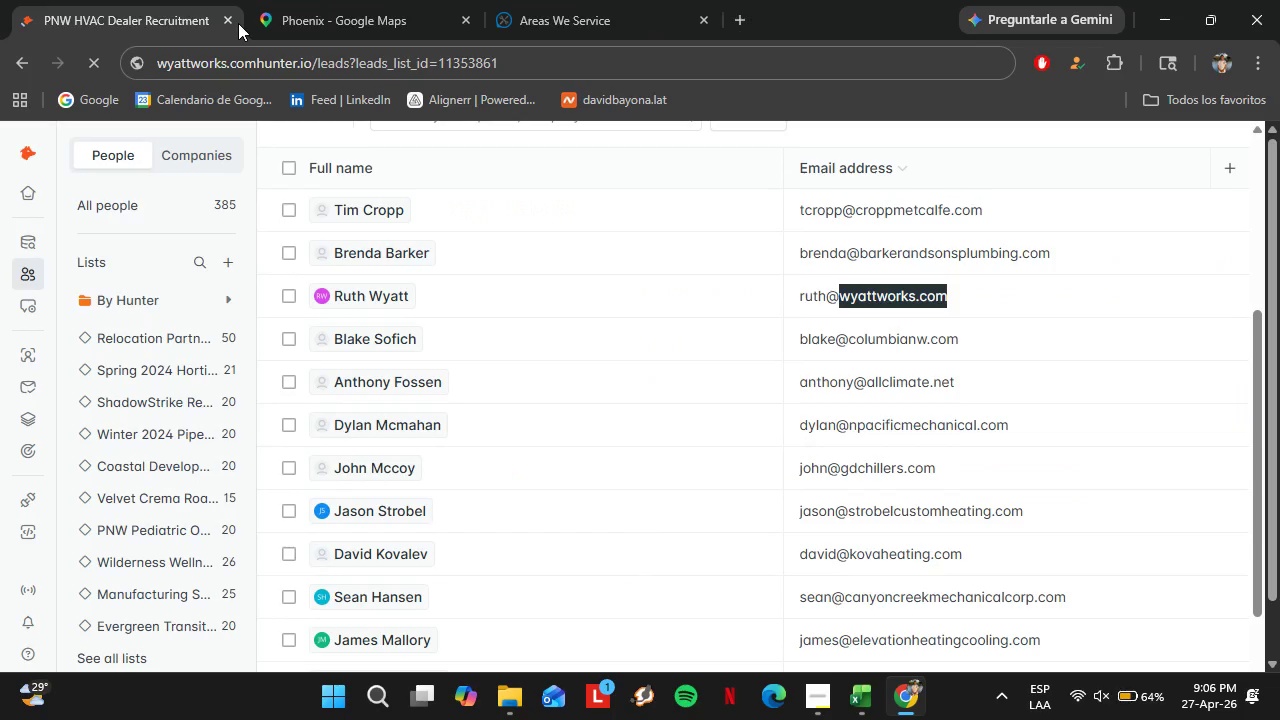 
left_click_drag(start_coordinate=[842, 297], to_coordinate=[981, 296])
 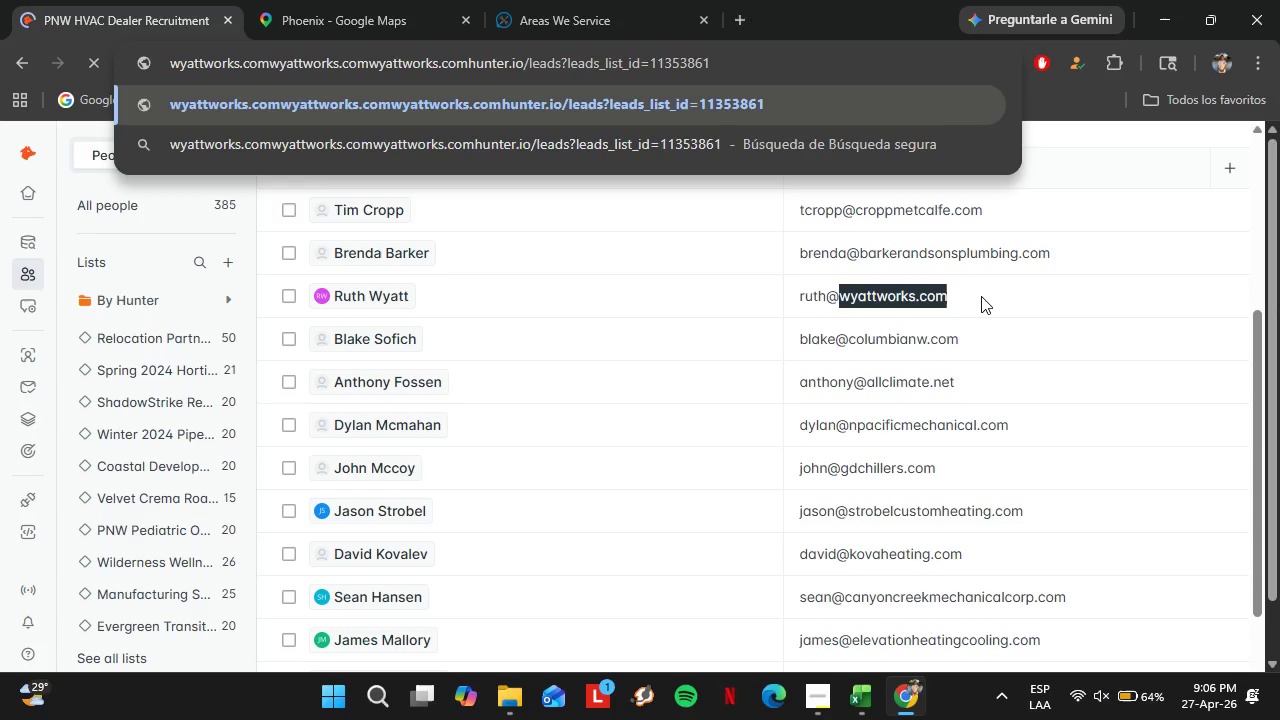 
key(Control+C)
 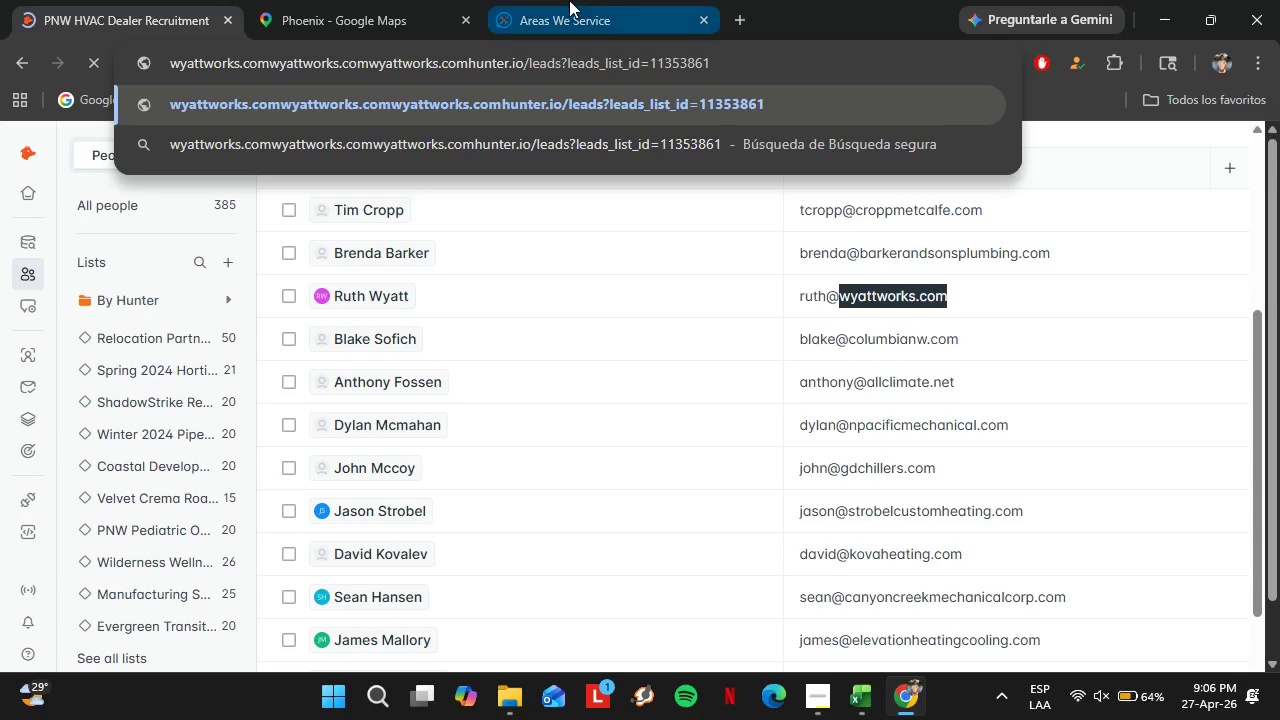 
left_click([564, 0])
 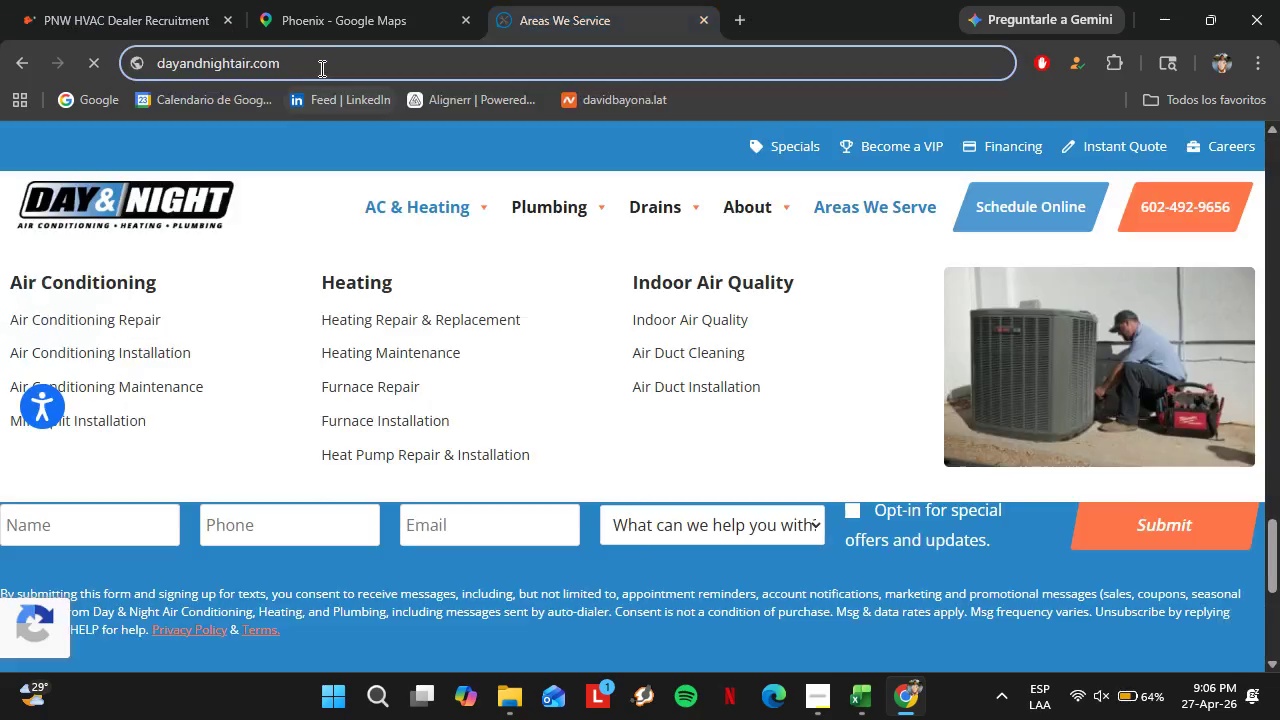 
left_click_drag(start_coordinate=[317, 65], to_coordinate=[135, 61])
 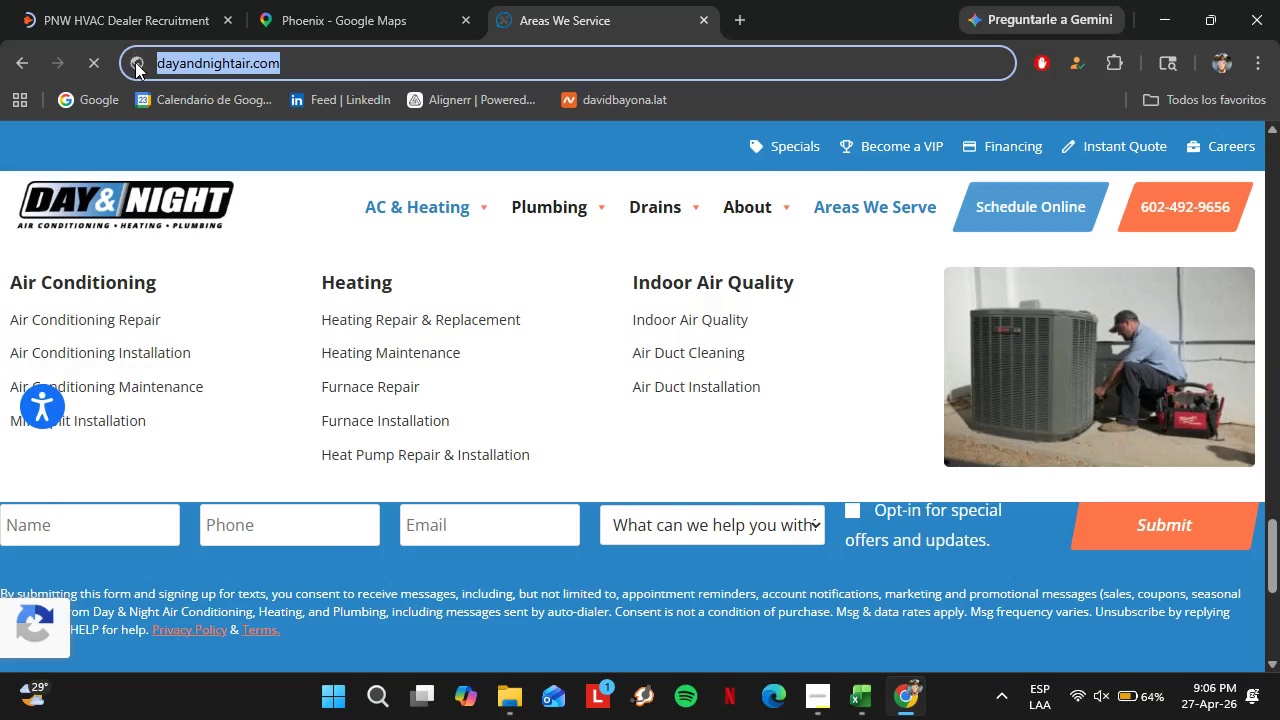 
key(Control+V)
 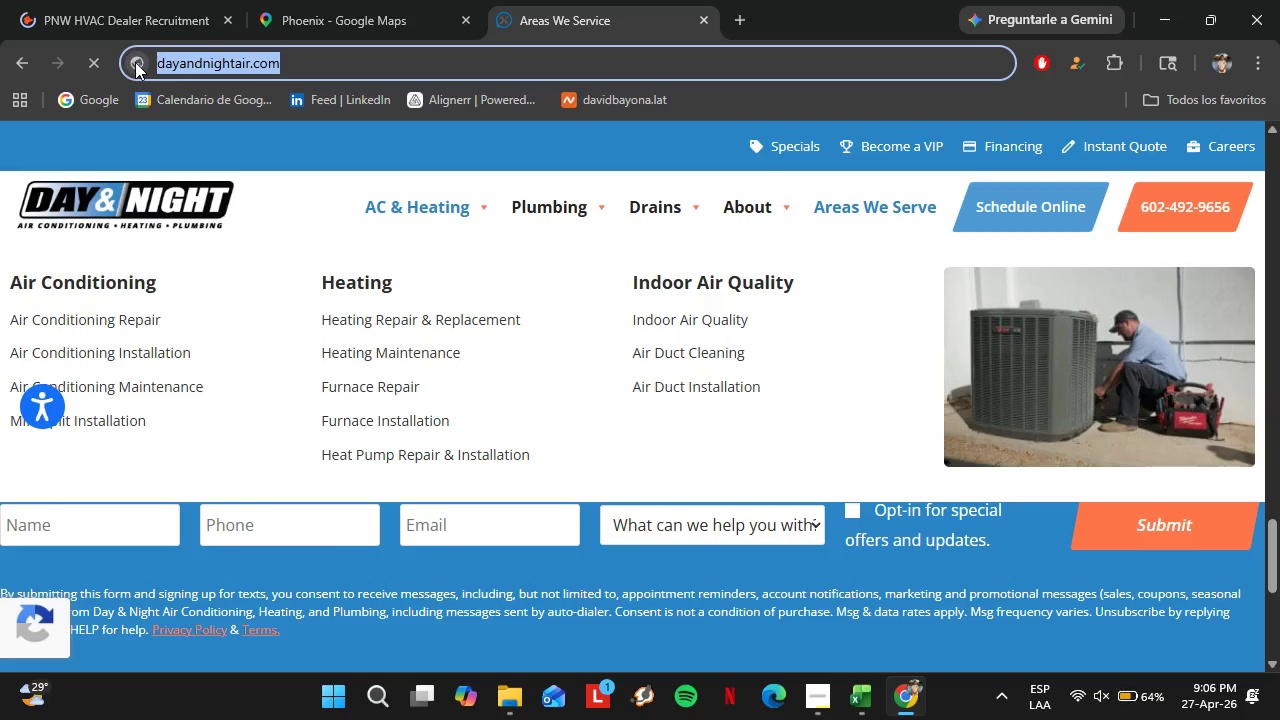 
key(Enter)
 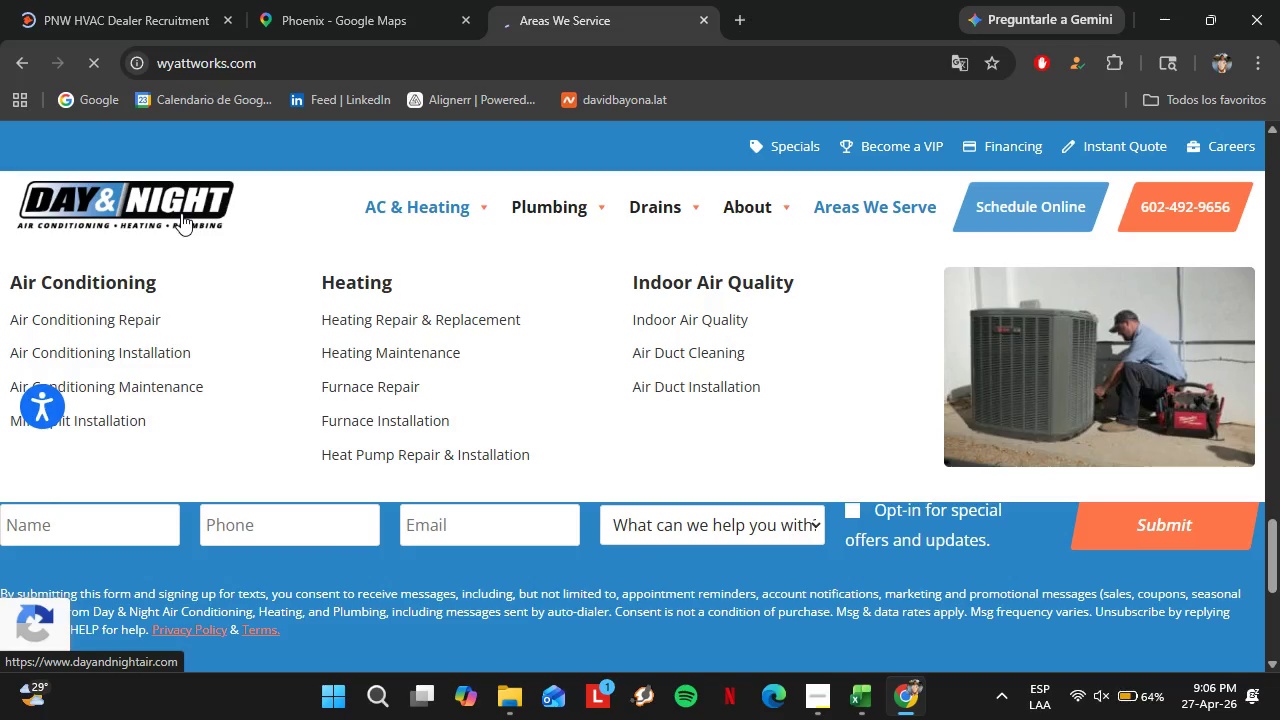 
left_click([116, 0])
 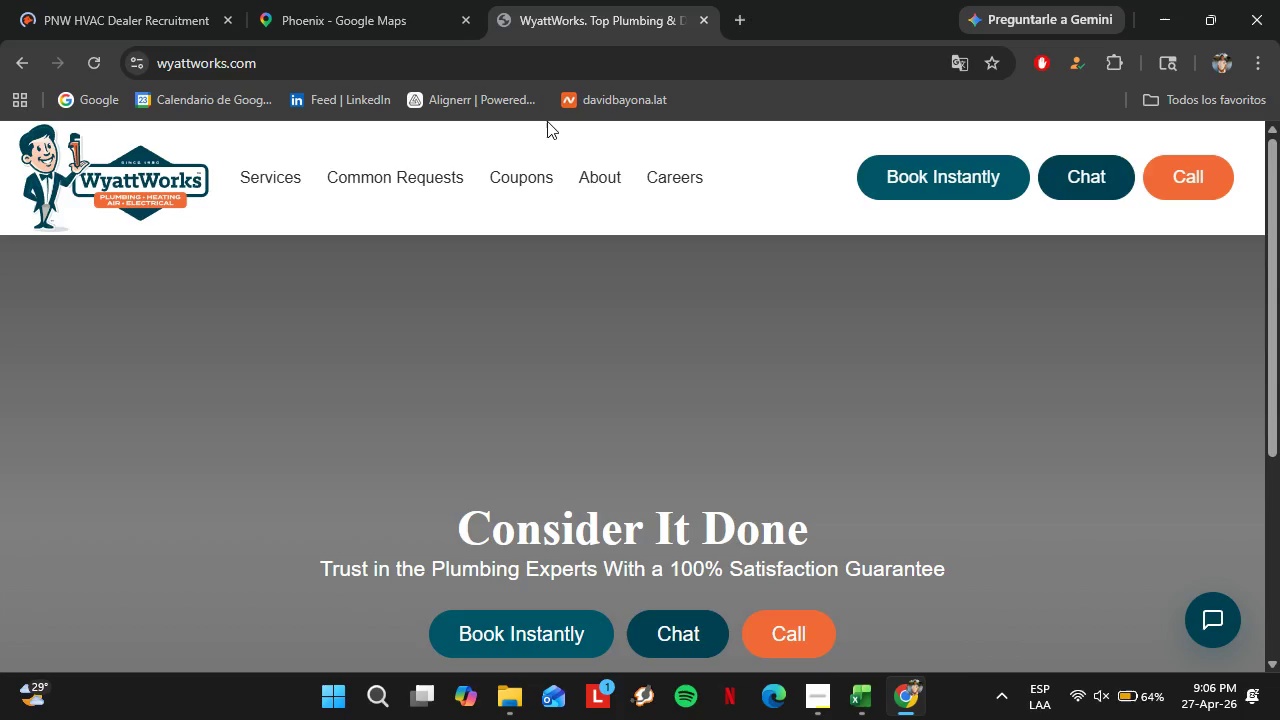 
wait(5.05)
 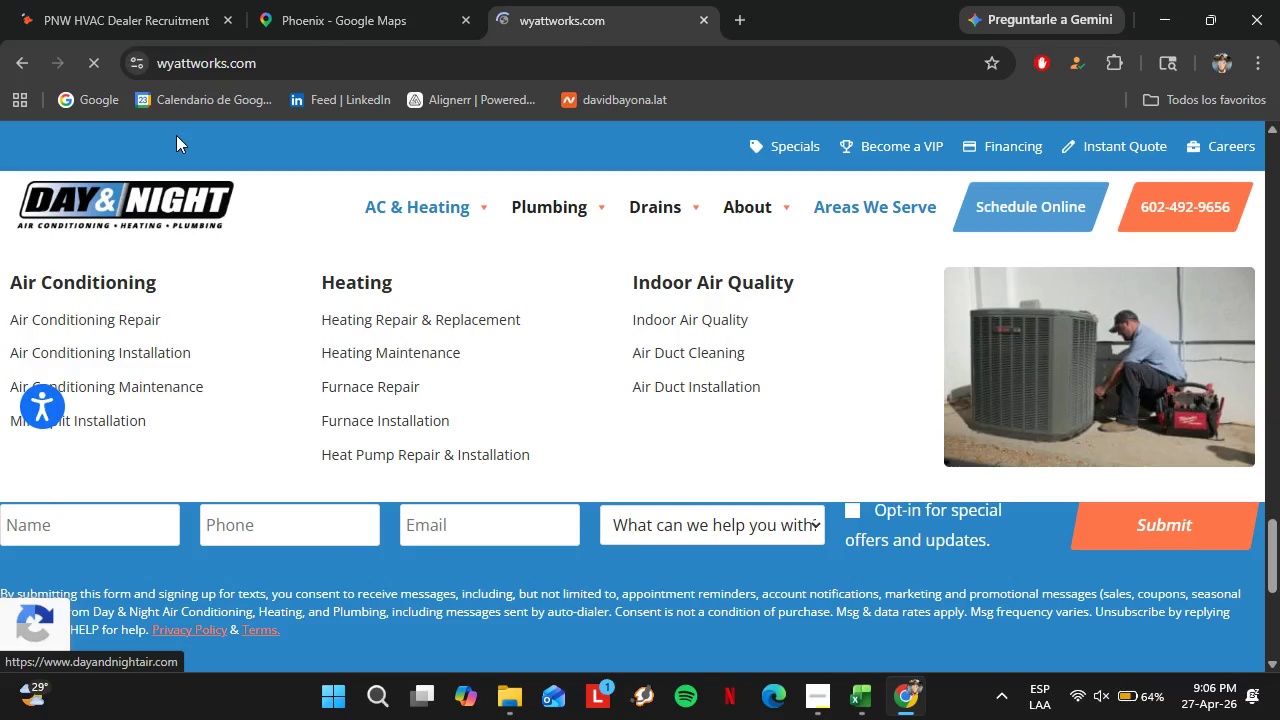 
scroll: coordinate [562, 601], scroll_direction: down, amount: 52.0
 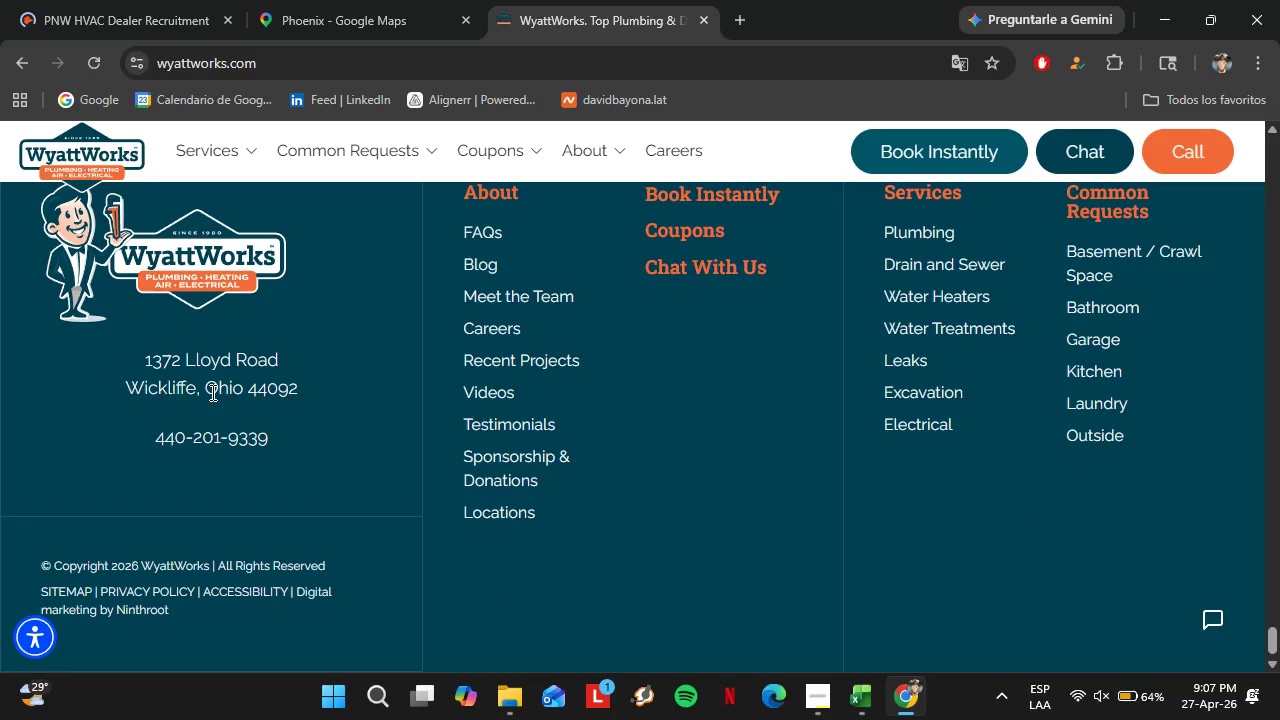 
wait(7.75)
 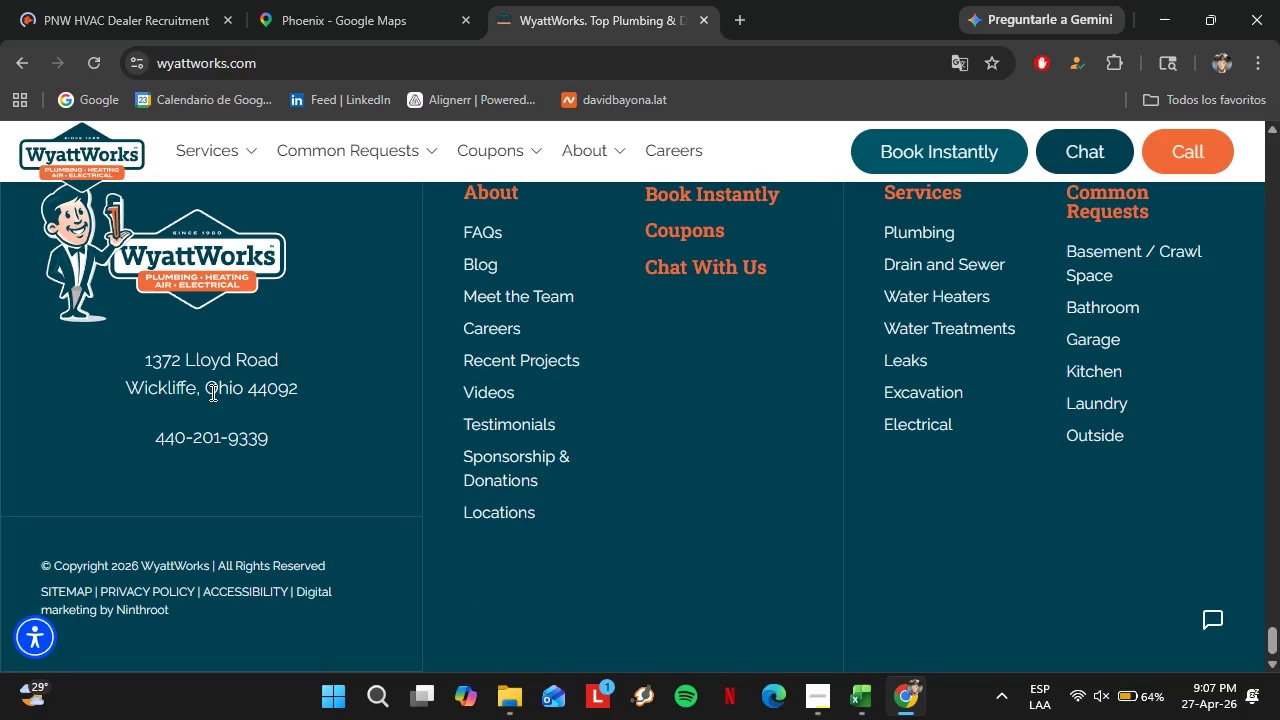 
left_click_drag(start_coordinate=[203, 389], to_coordinate=[244, 390])
 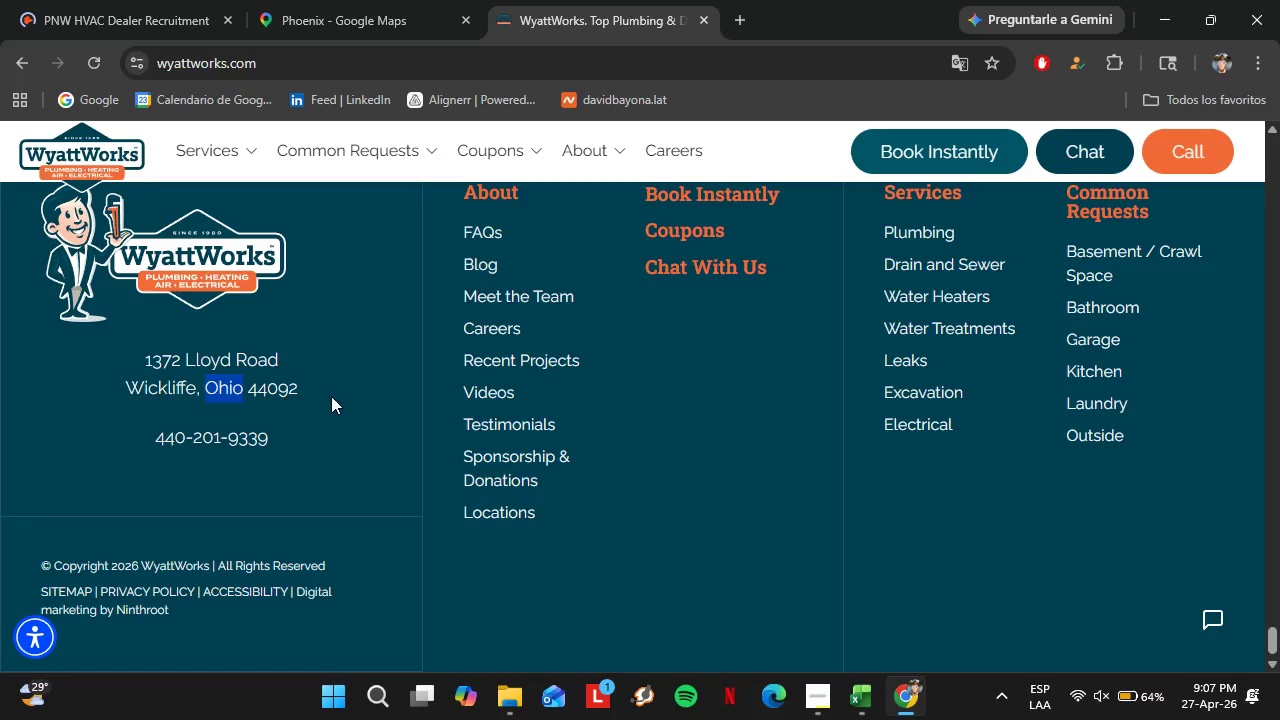 
key(Control+C)
 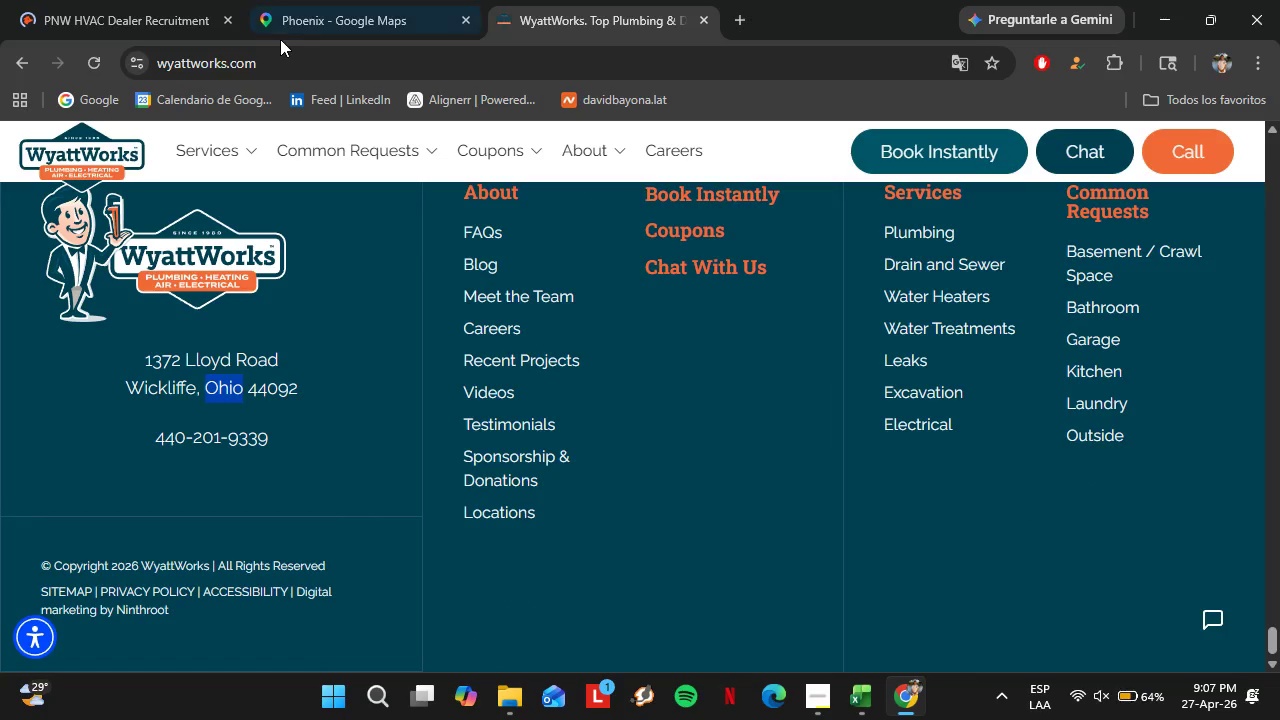 
left_click([288, 5])
 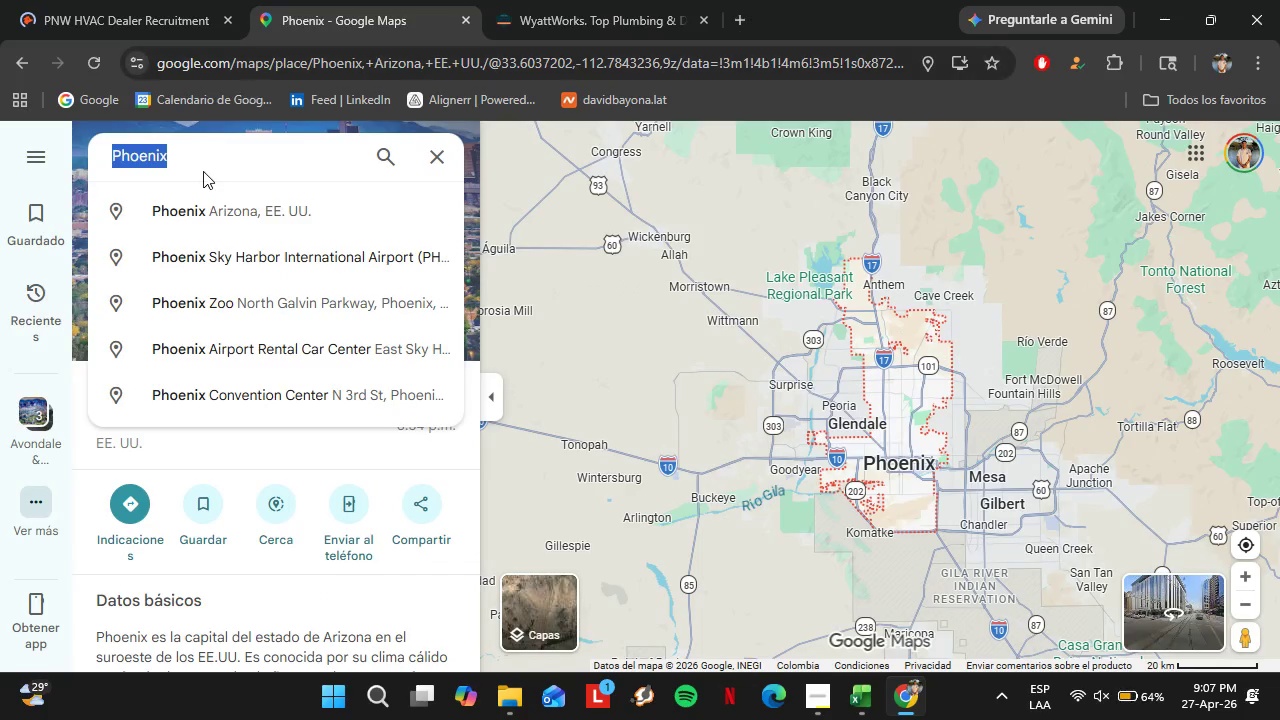 
double_click([203, 171])
 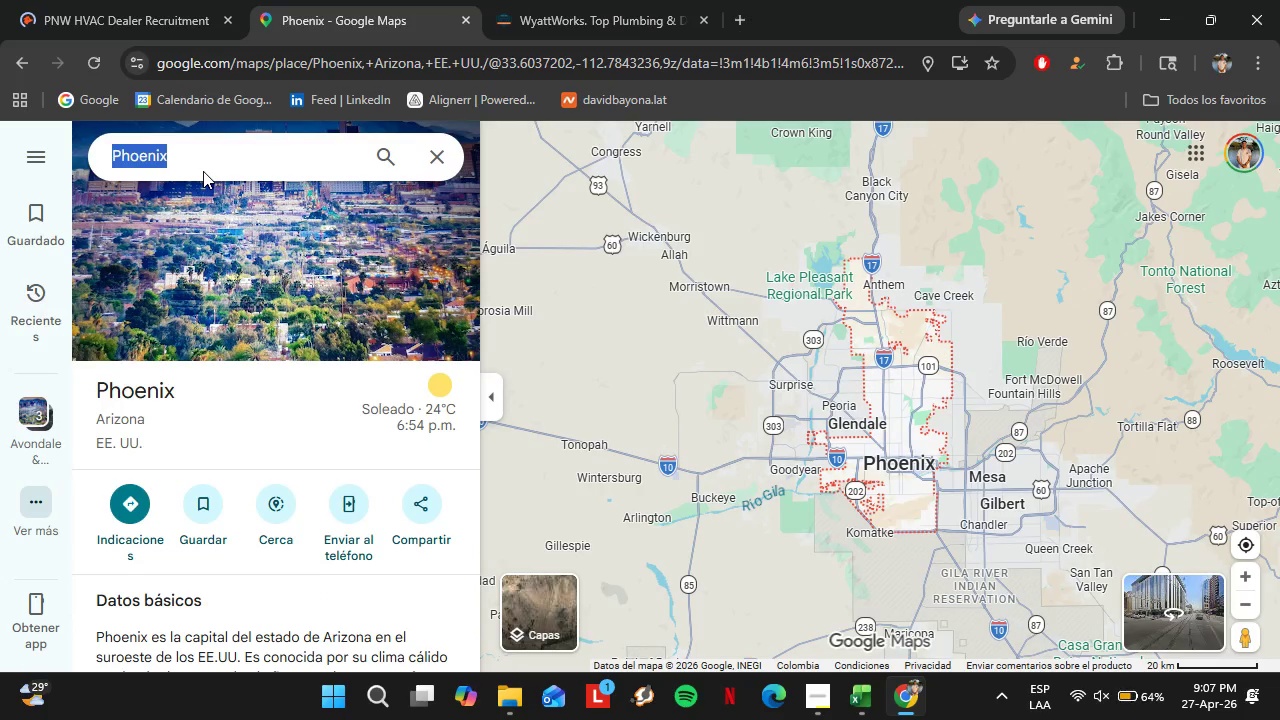 
key(Control+V)
 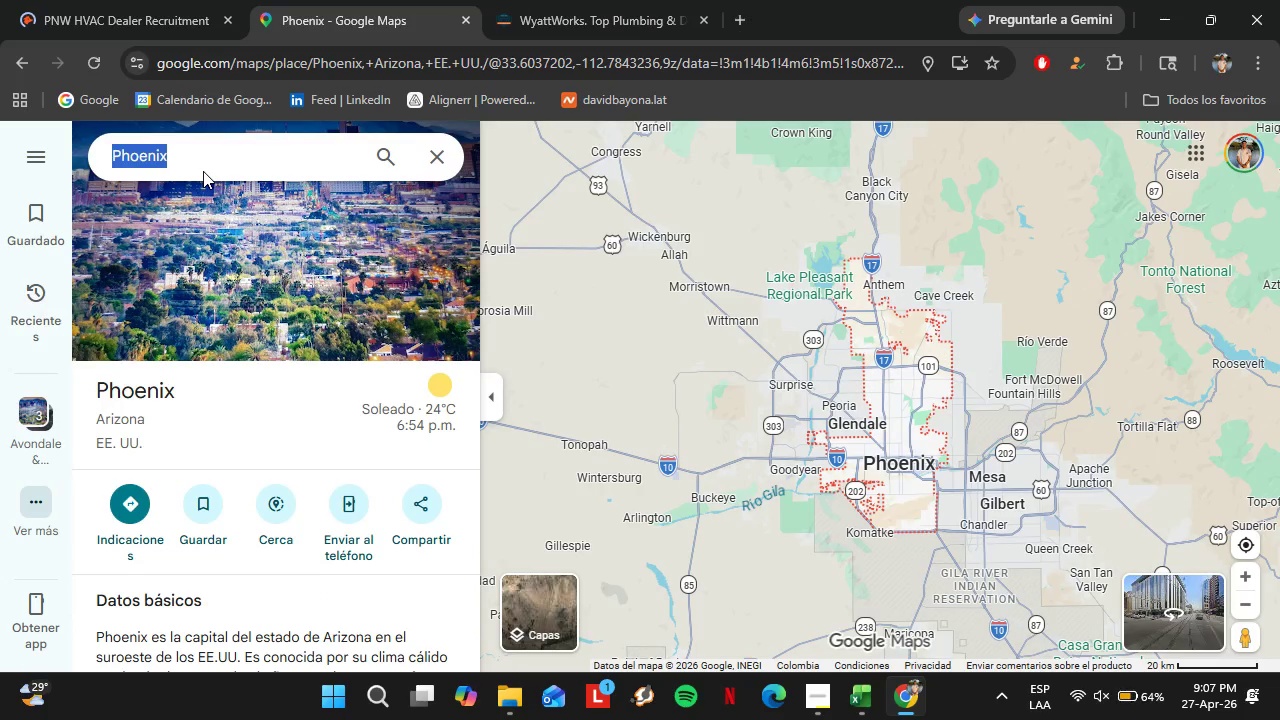 
wait(10.75)
 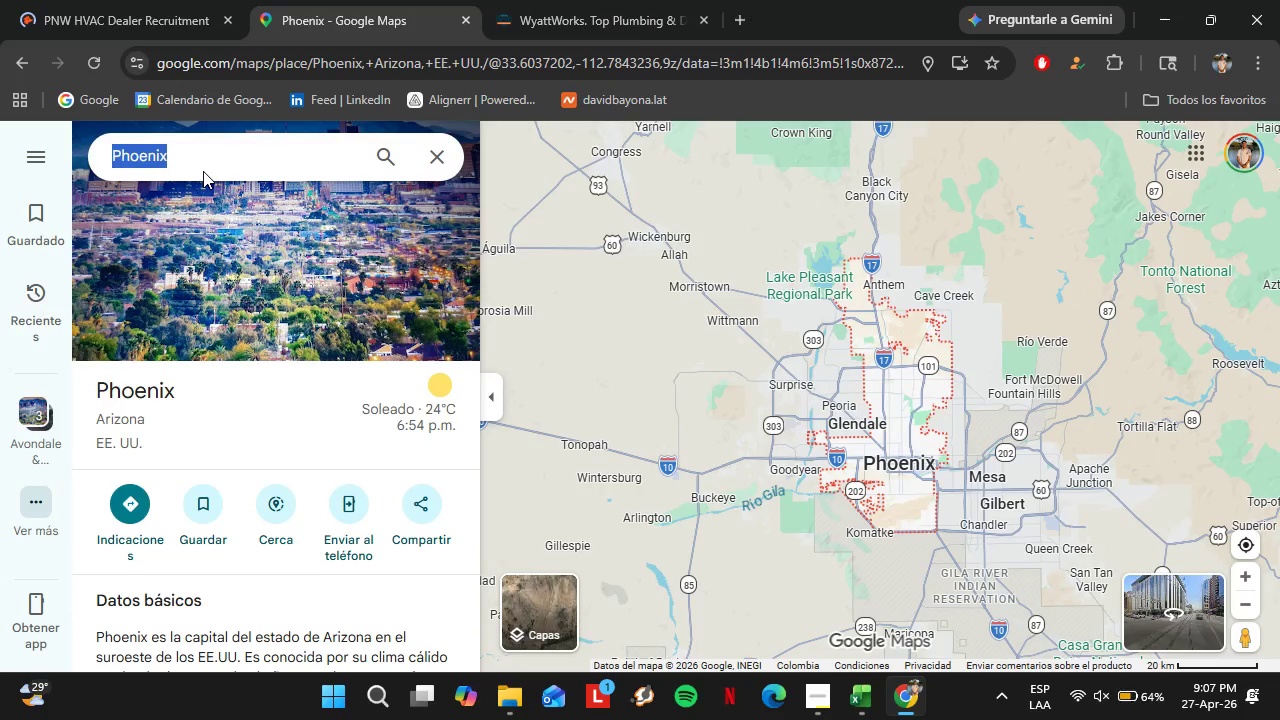 
double_click([258, 154])
 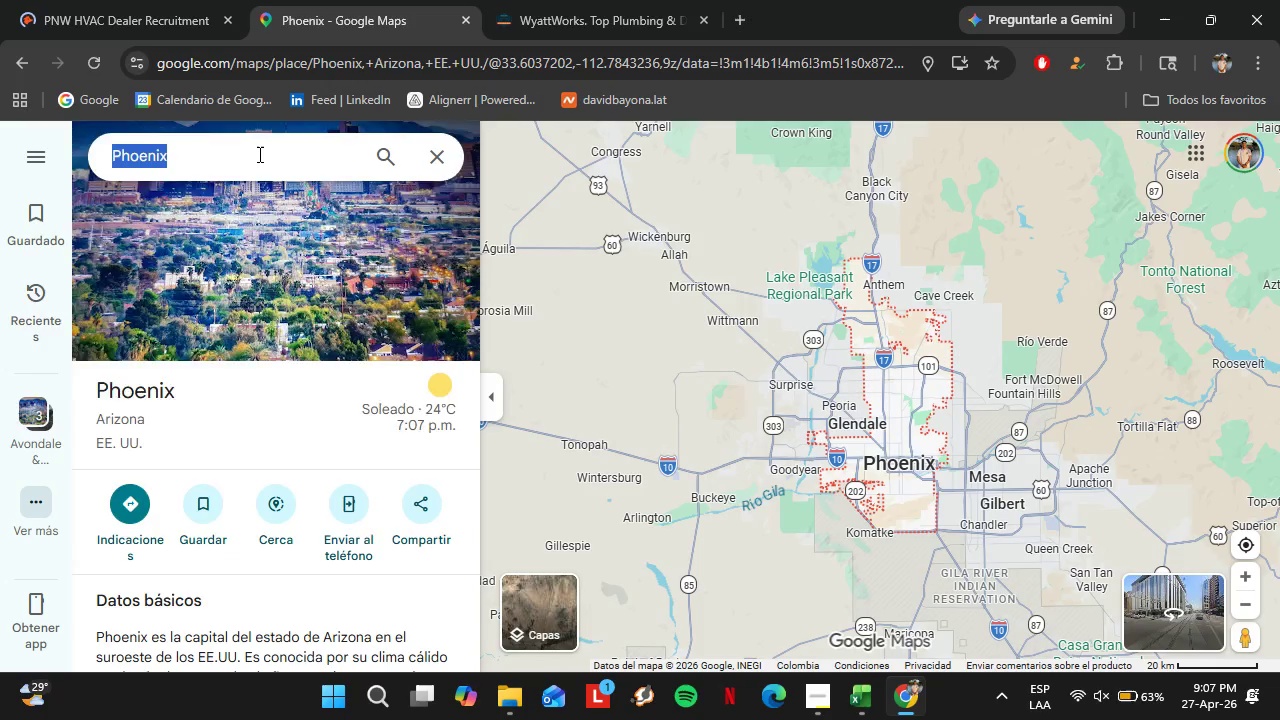 
triple_click([258, 154])
 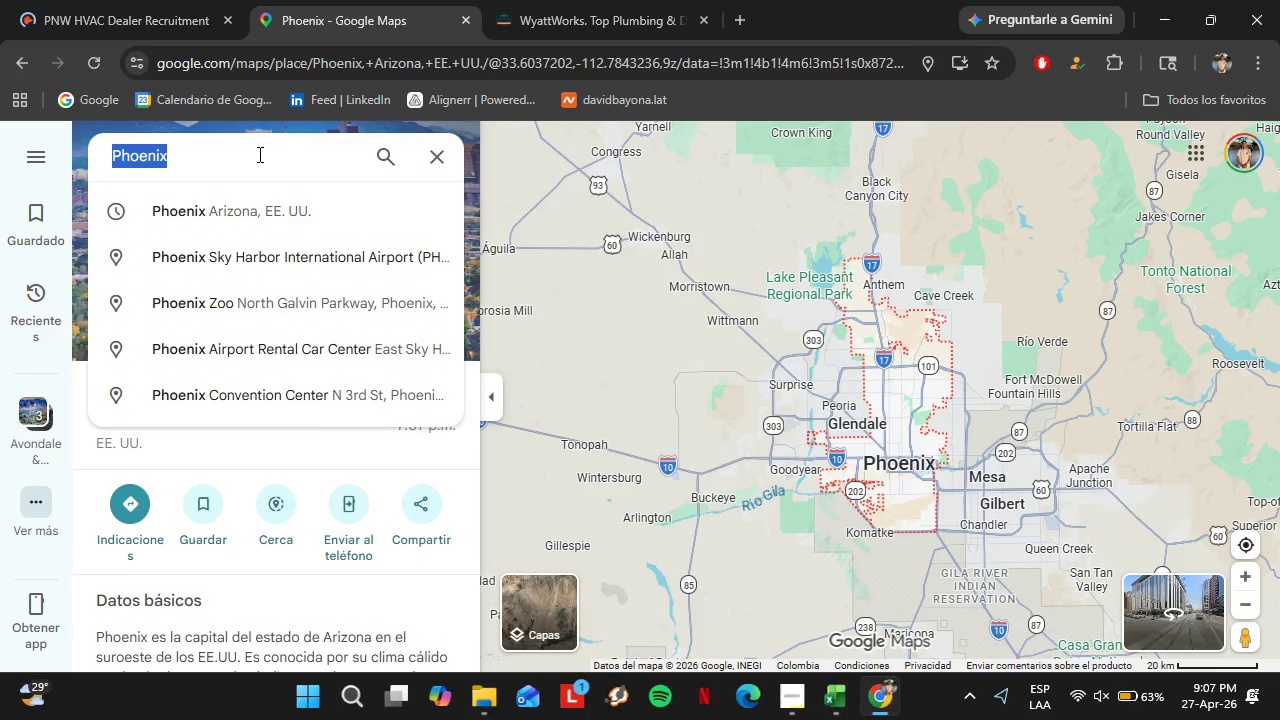 
key(Control+V)
 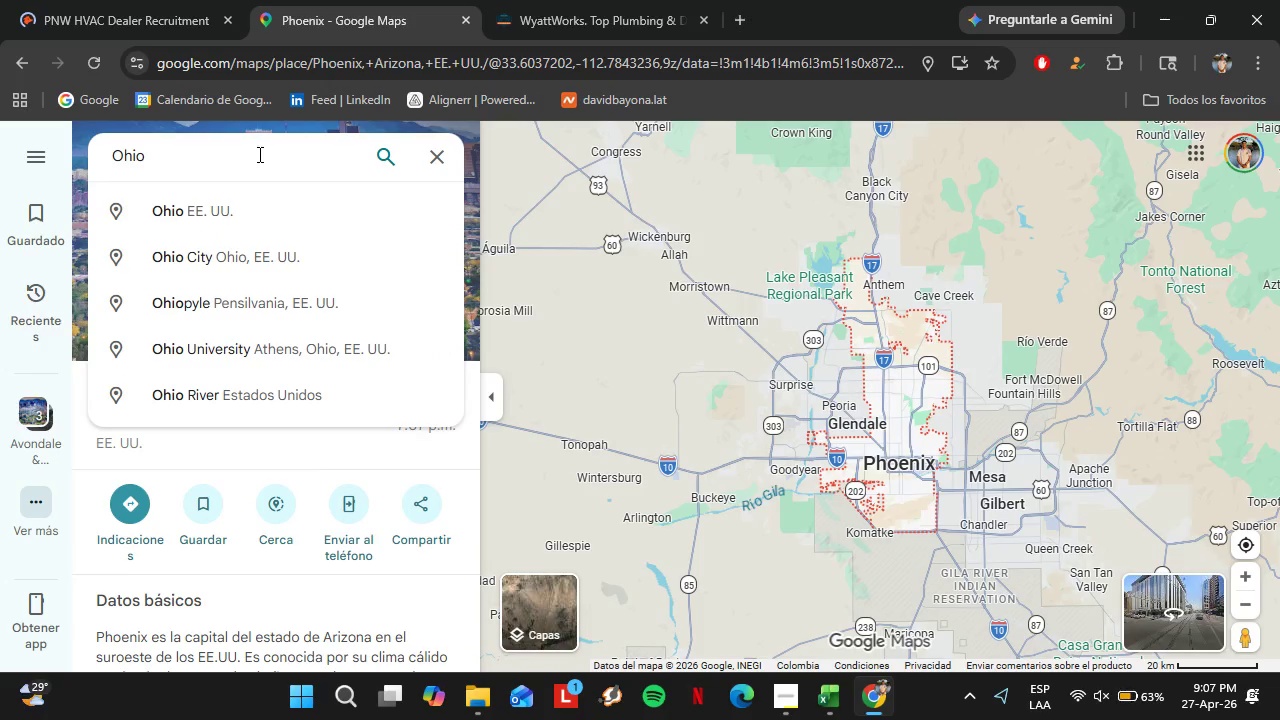 
hold_key(key=Enter, duration=0.36)
 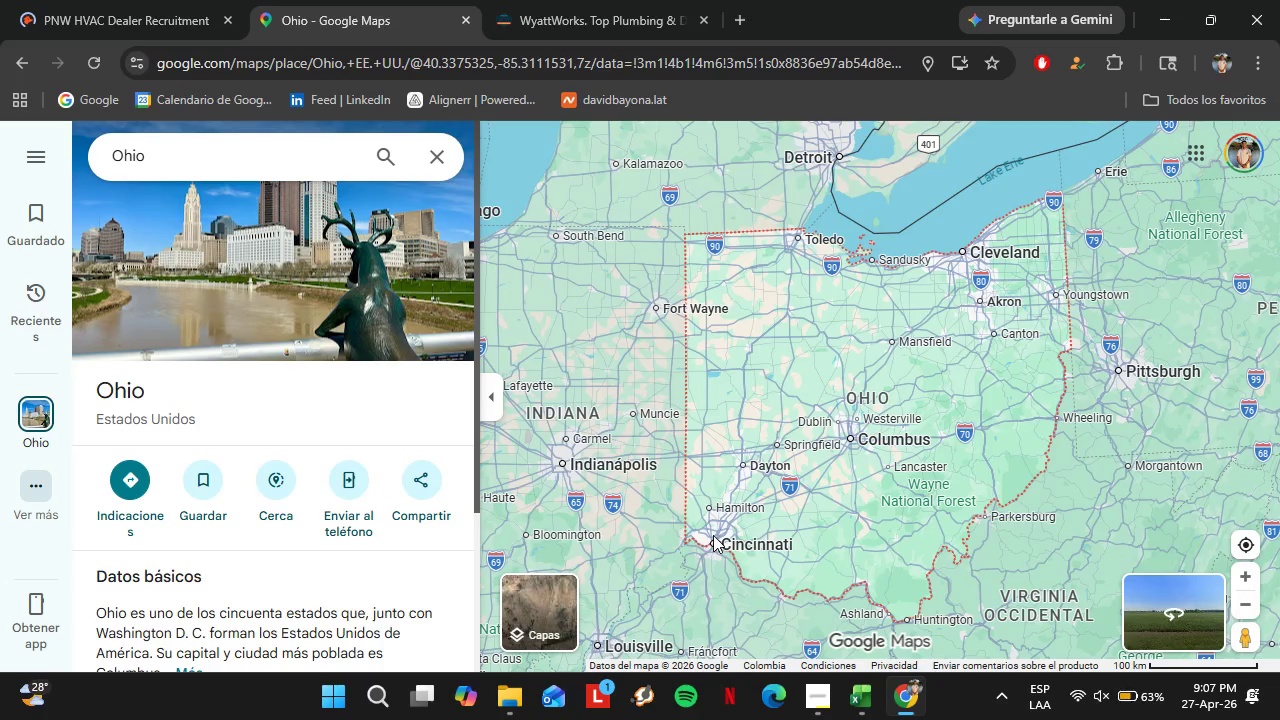 
wait(5.81)
 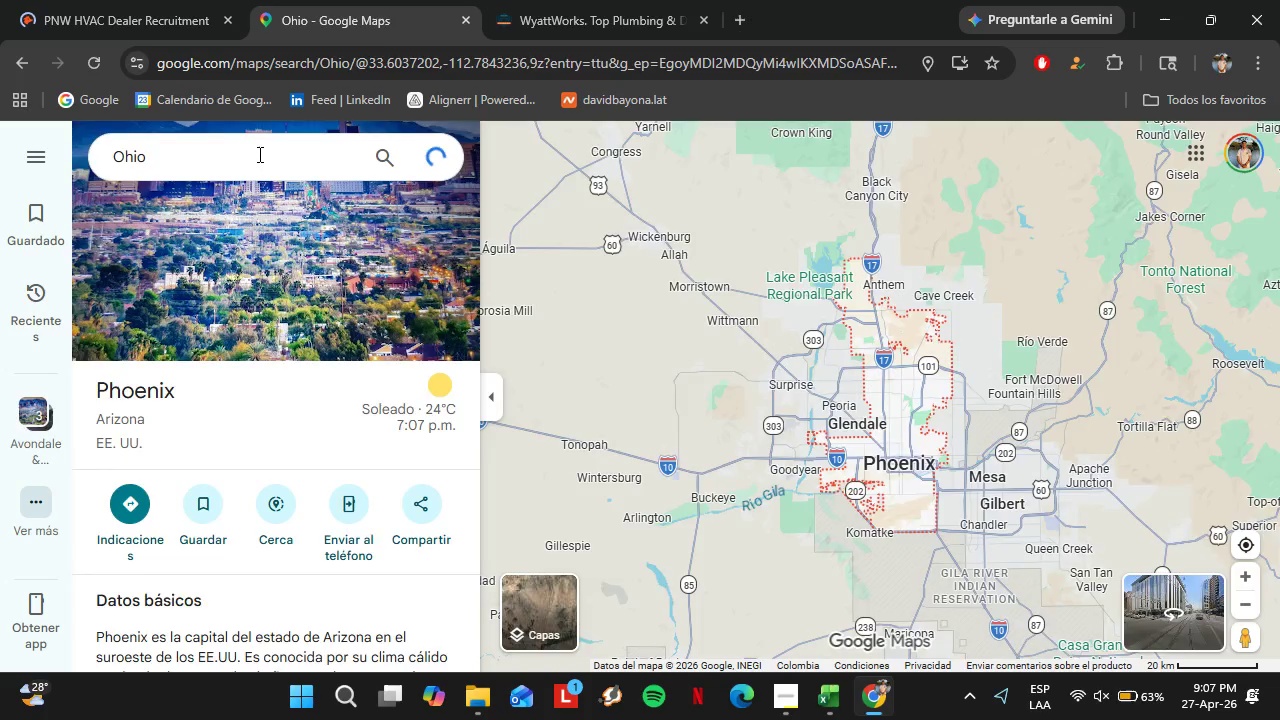 
scroll: coordinate [788, 480], scroll_direction: down, amount: 7.0
 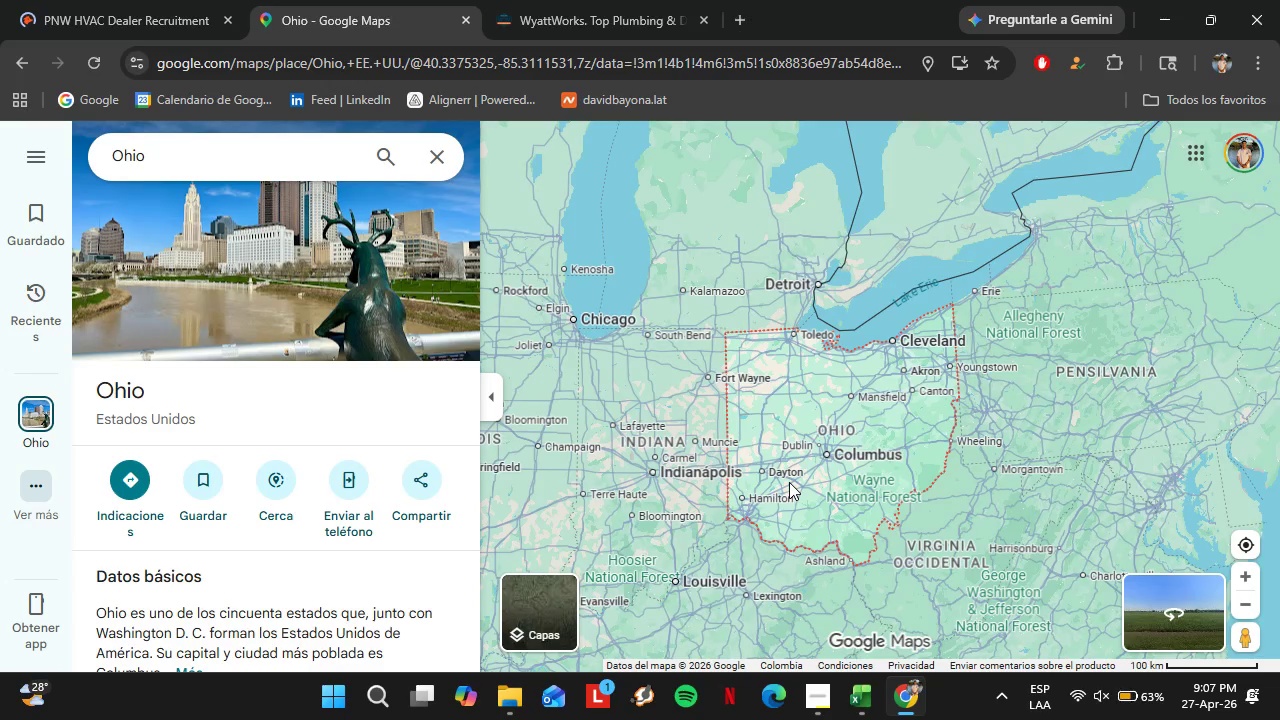 
left_click_drag(start_coordinate=[698, 491], to_coordinate=[869, 465])
 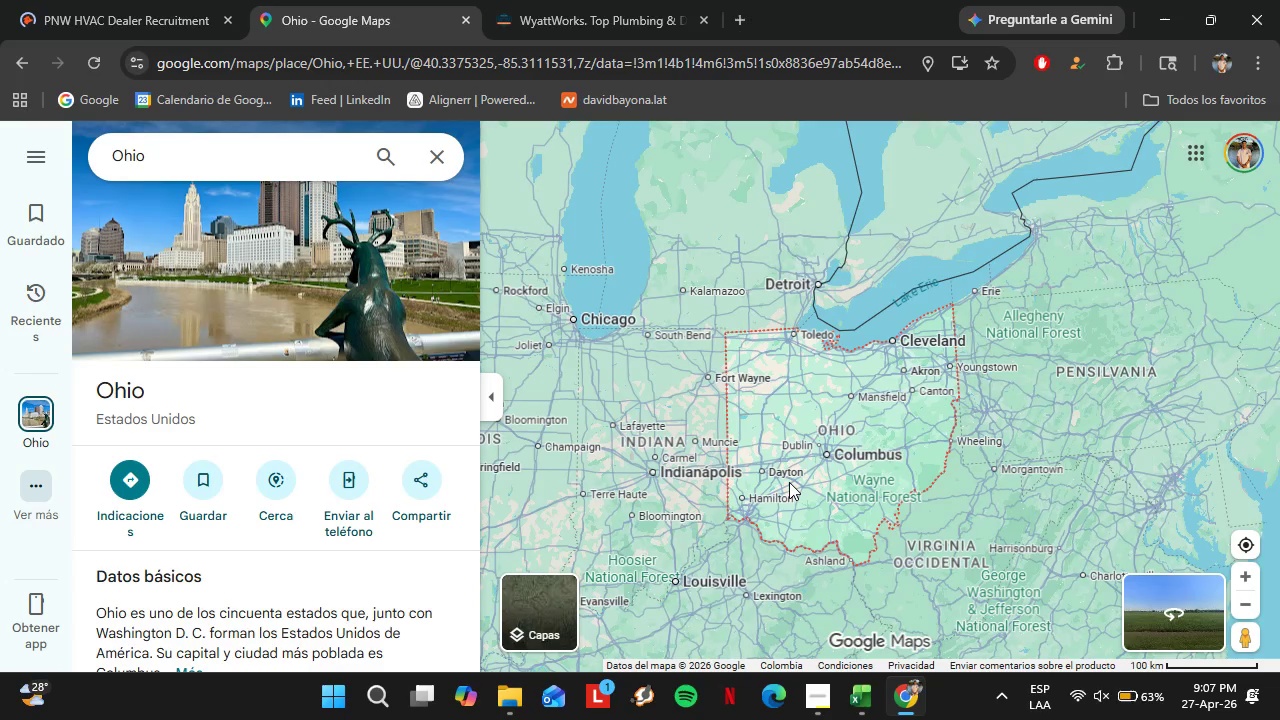 
left_click([110, 0])
 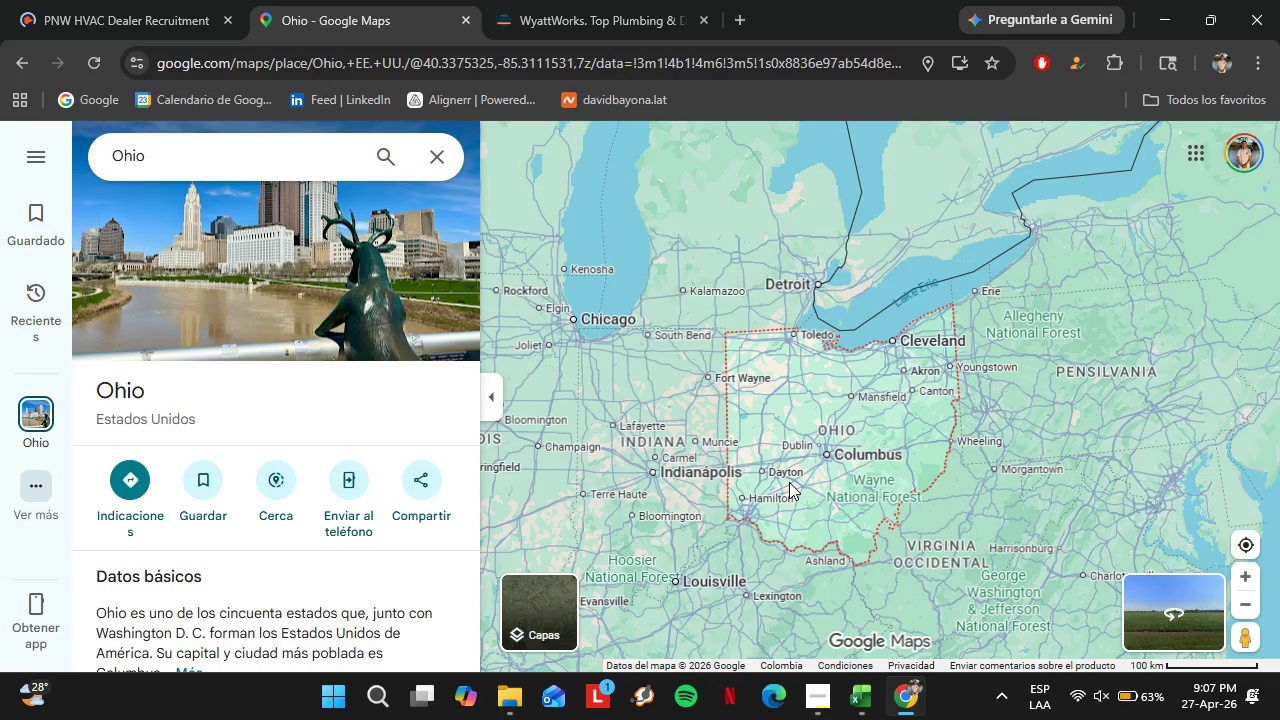 
left_click([931, 159])
 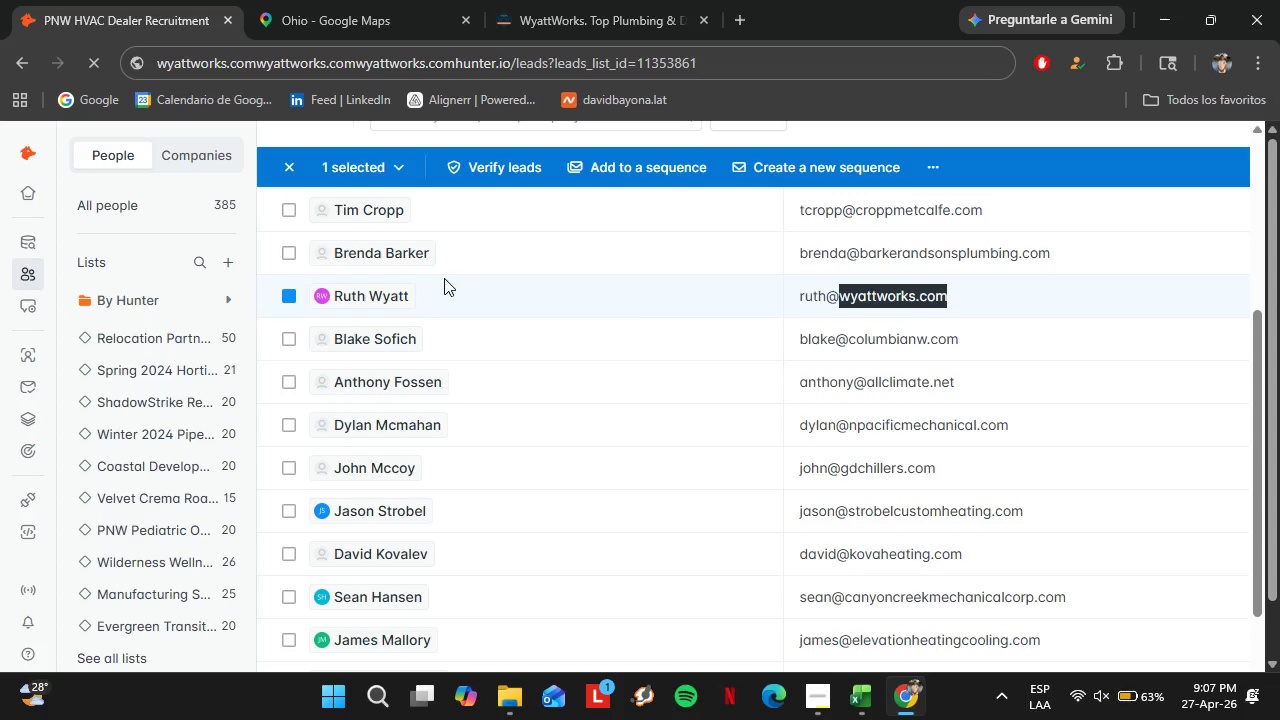 
left_click([988, 326])
 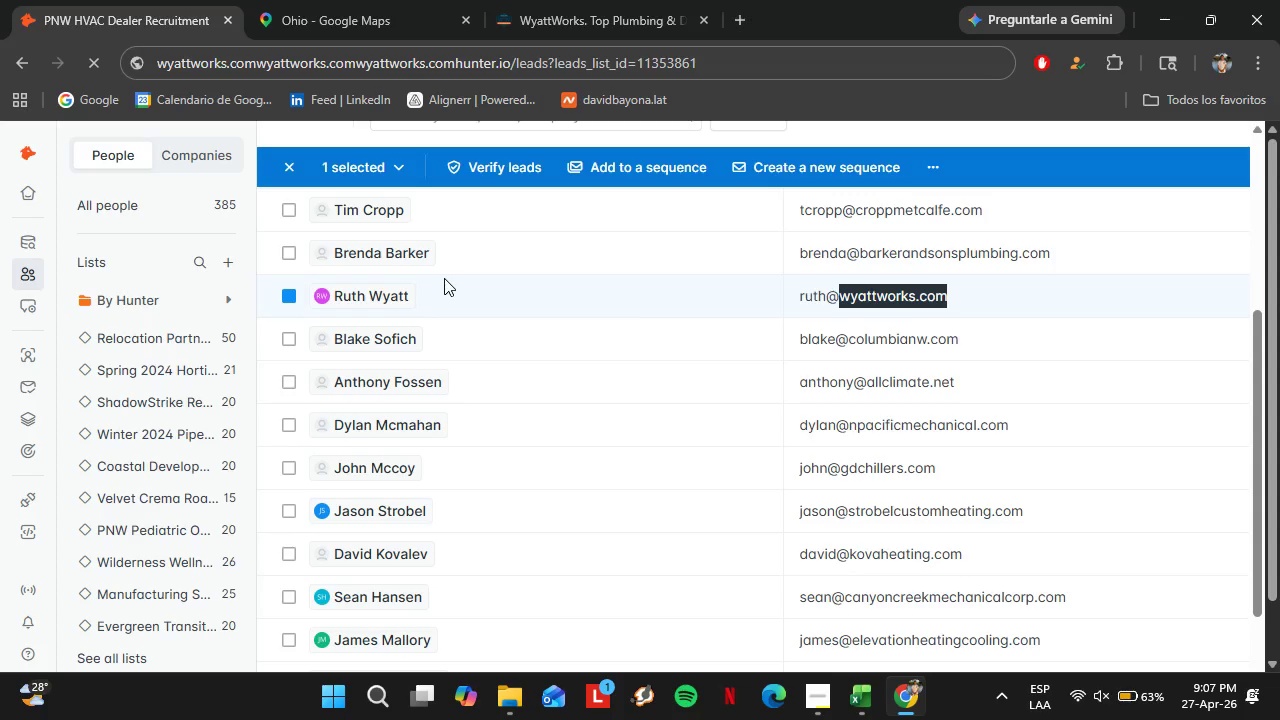 
mouse_move([965, 324])
 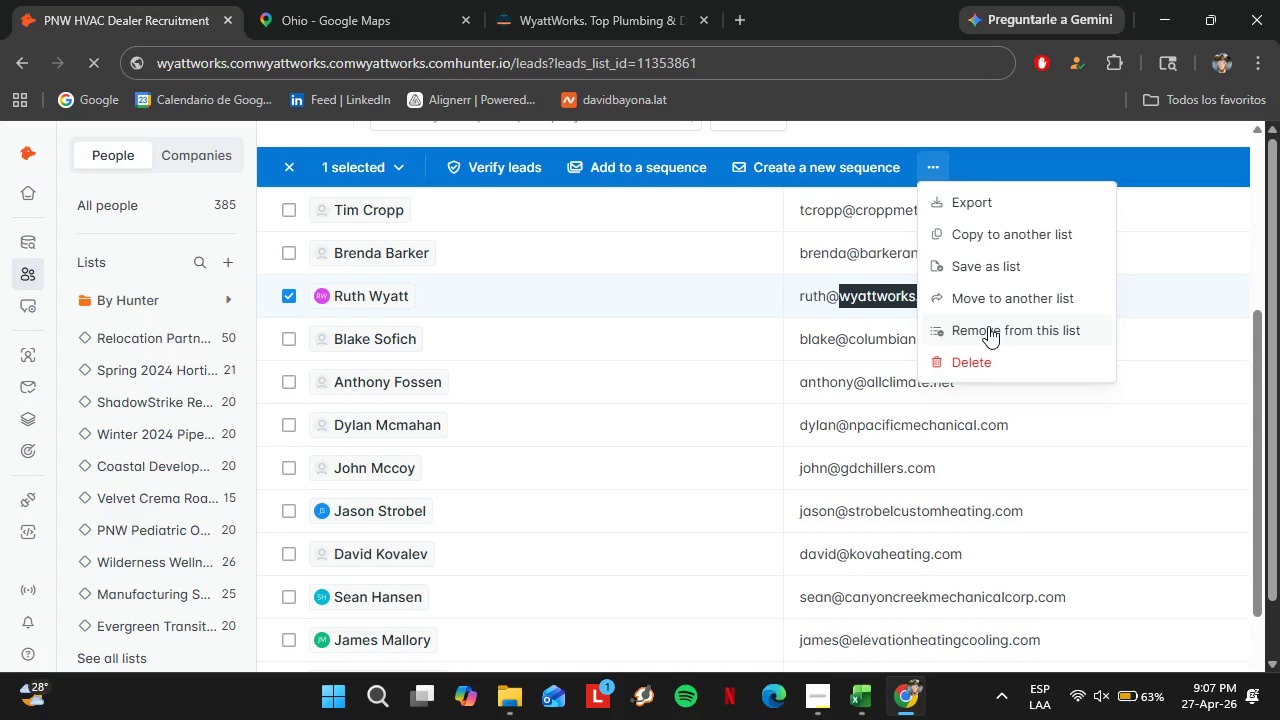 
left_click([860, 501])
 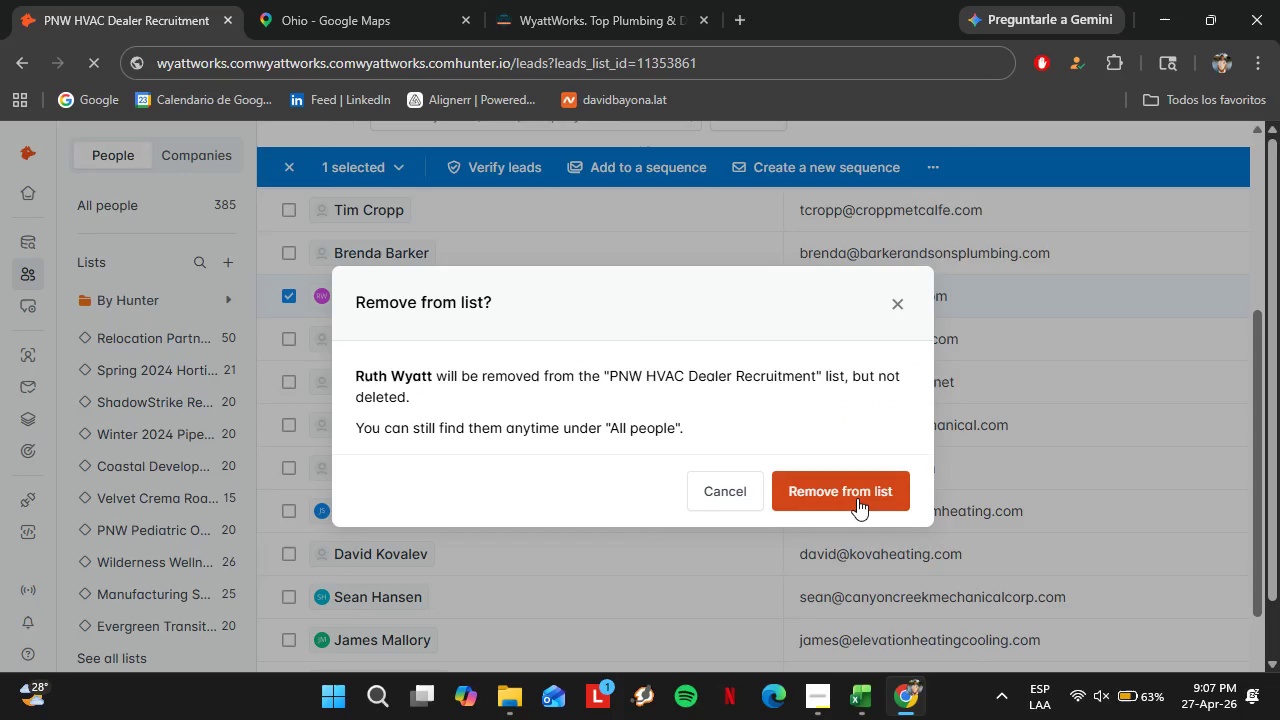 
left_click([853, 490])
 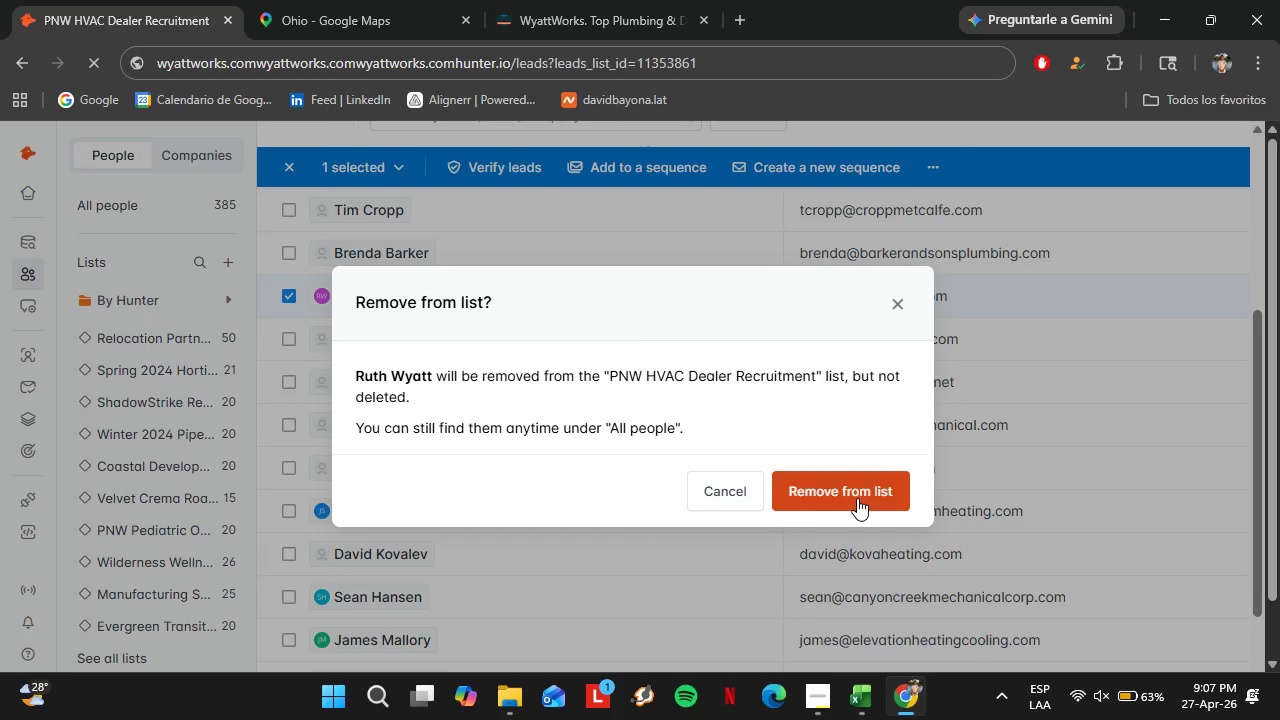 
left_click_drag(start_coordinate=[865, 255], to_coordinate=[1046, 269])
 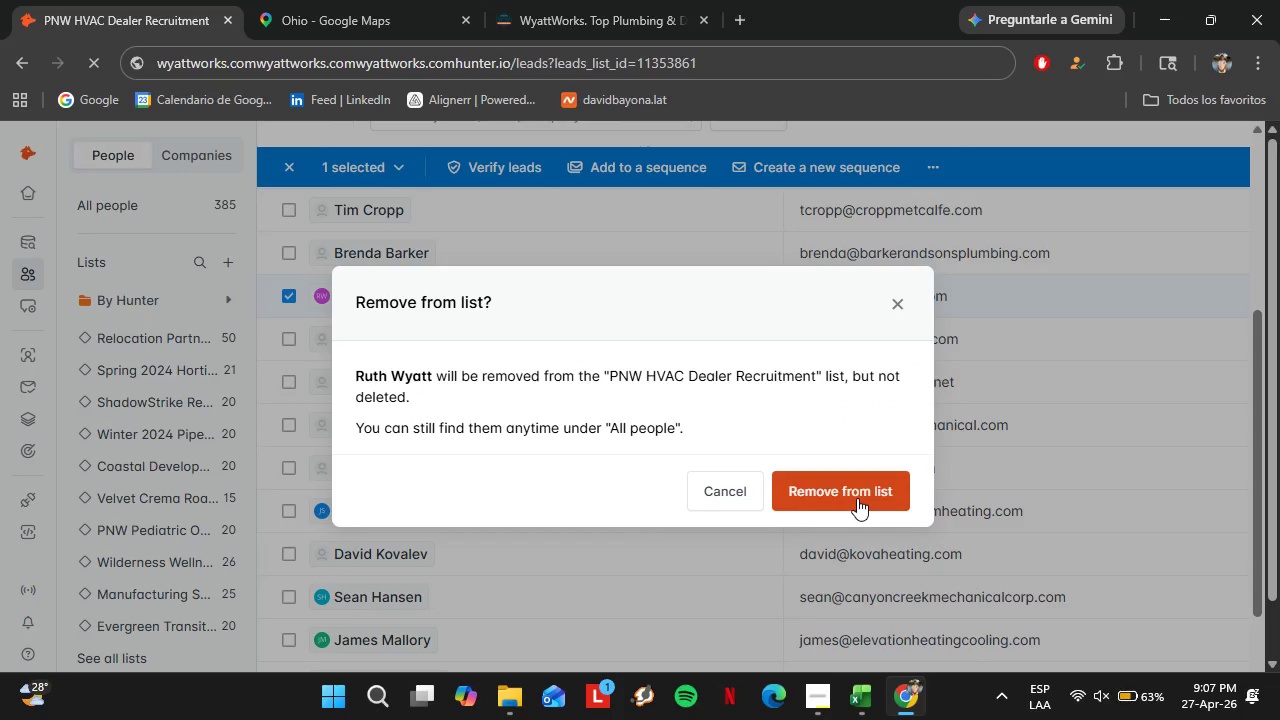 
key(Control+C)
 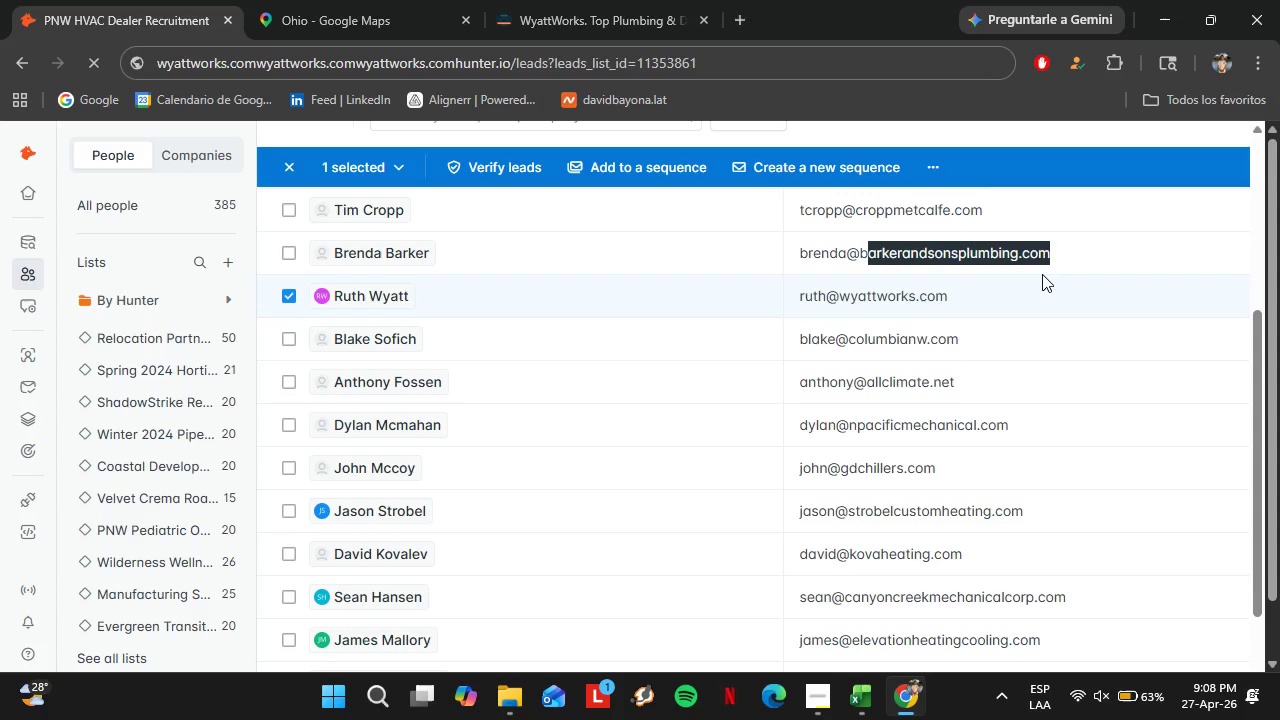 
left_click([526, 7])
 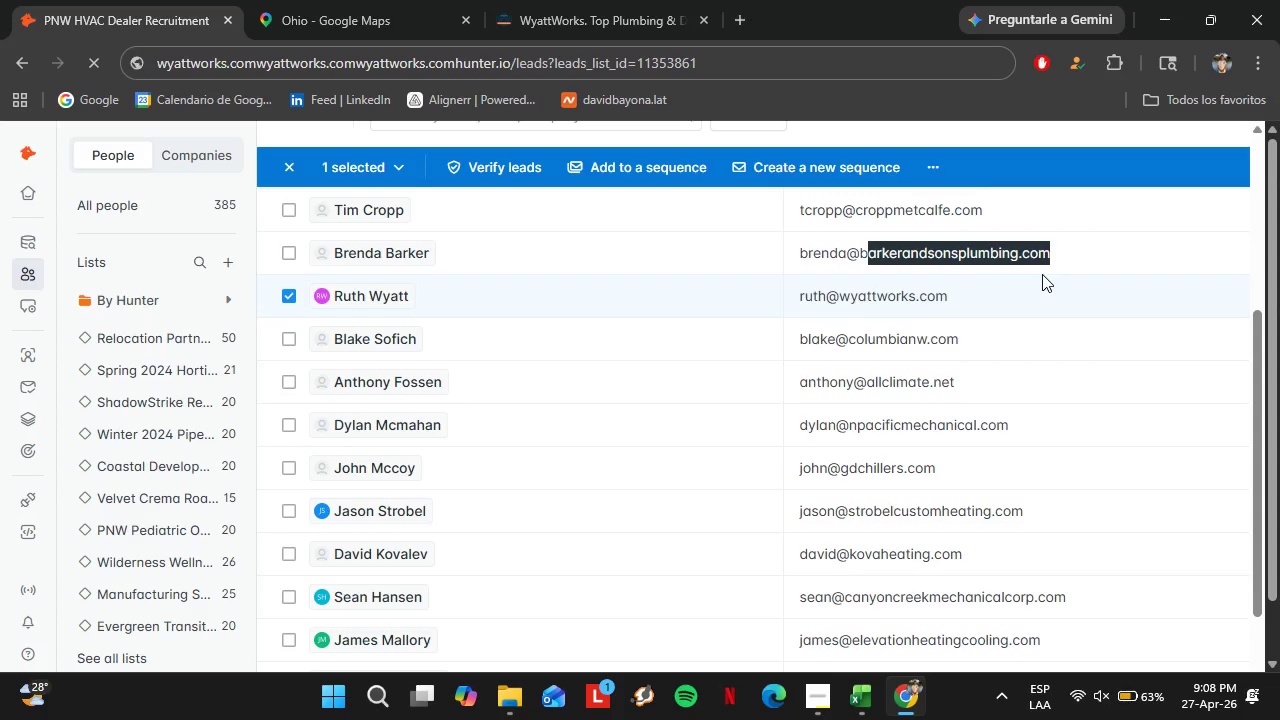 
double_click([480, 71])
 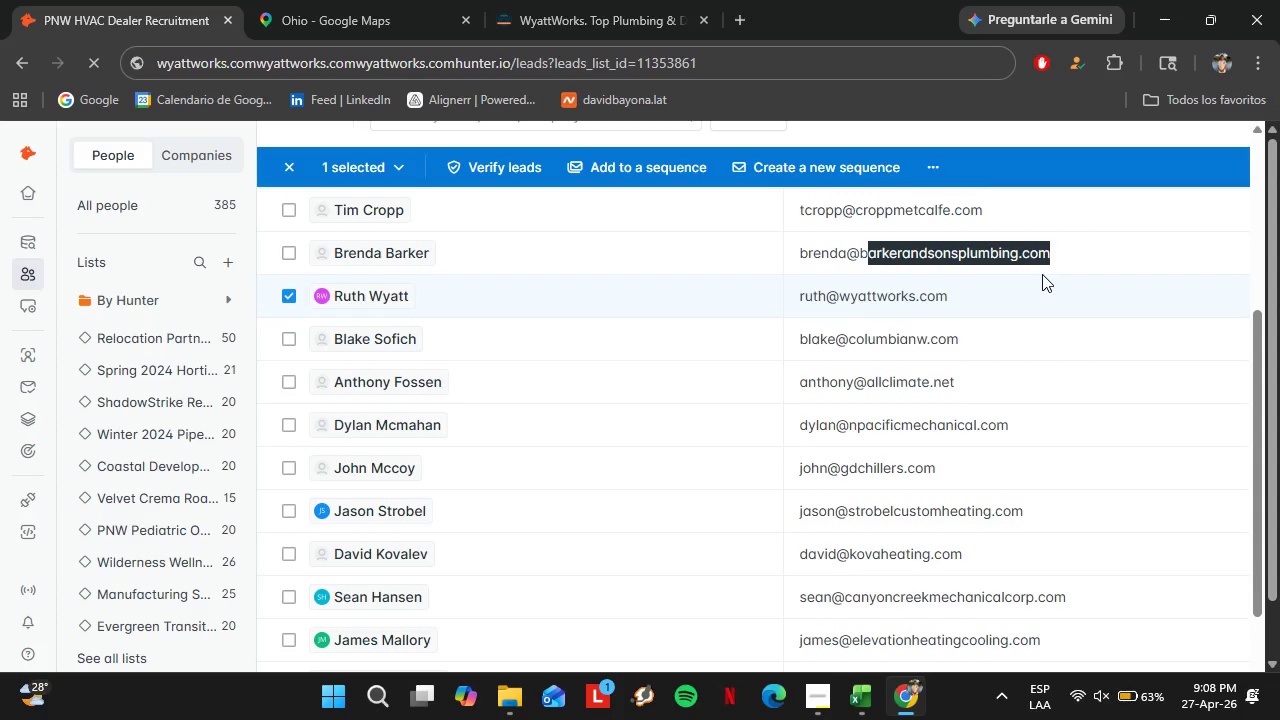 
triple_click([479, 70])
 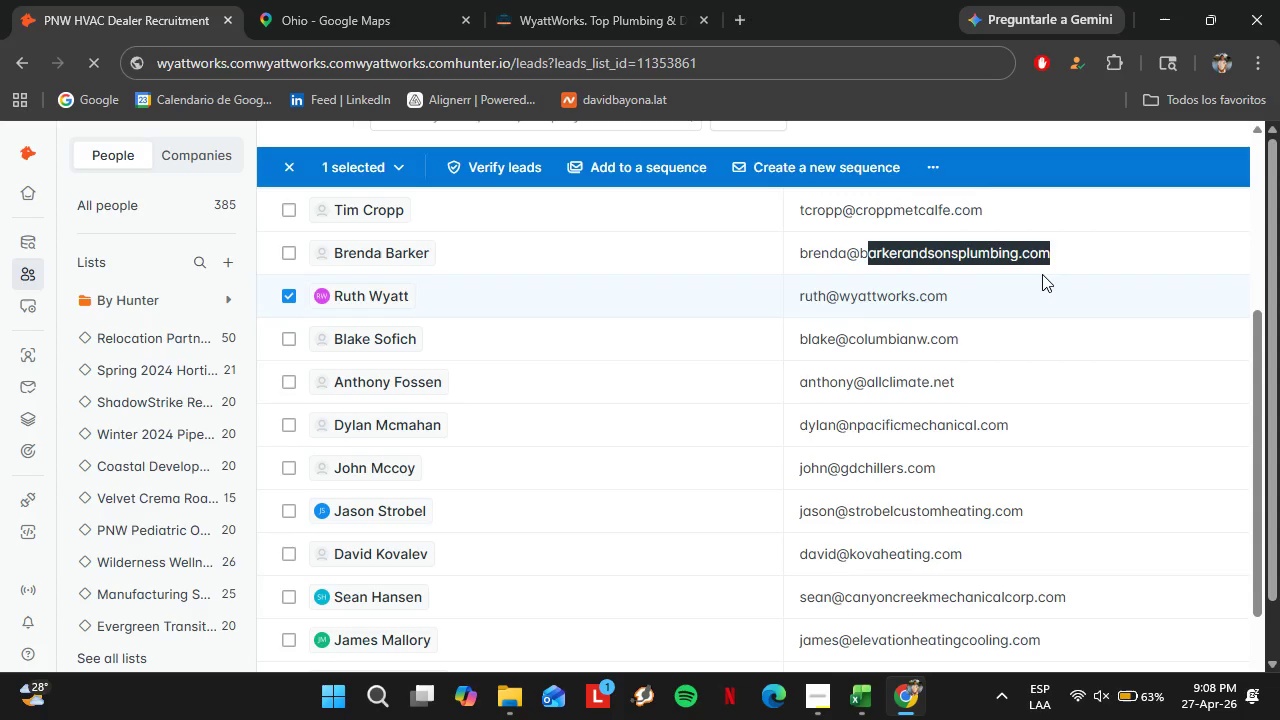 
key(Control+V)
 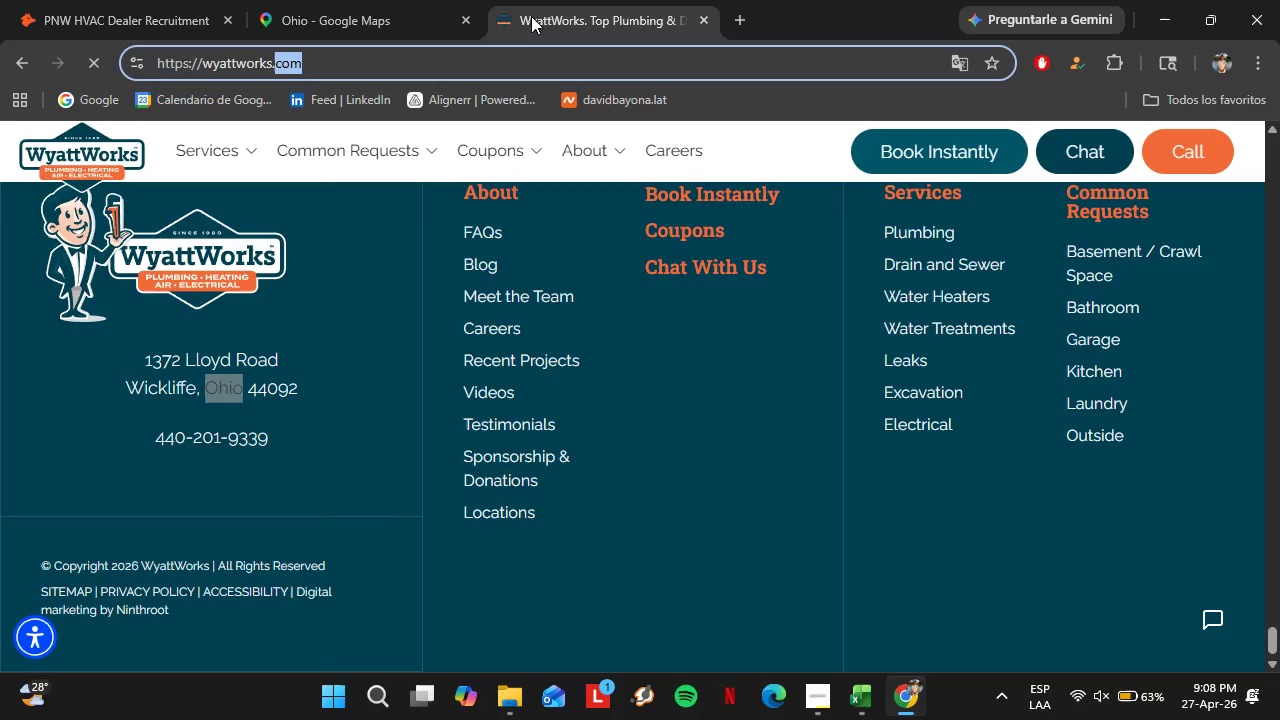 
left_click_drag(start_coordinate=[206, 67], to_coordinate=[150, 64])
 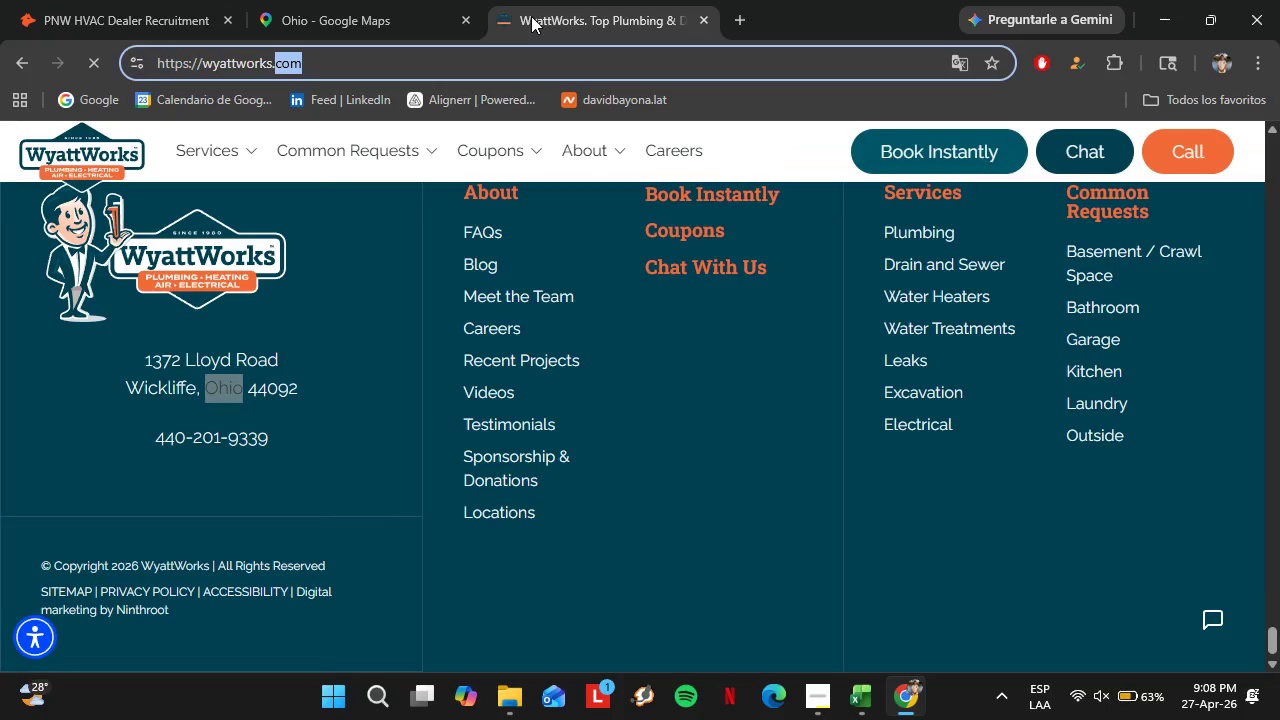 
key(Backspace)
 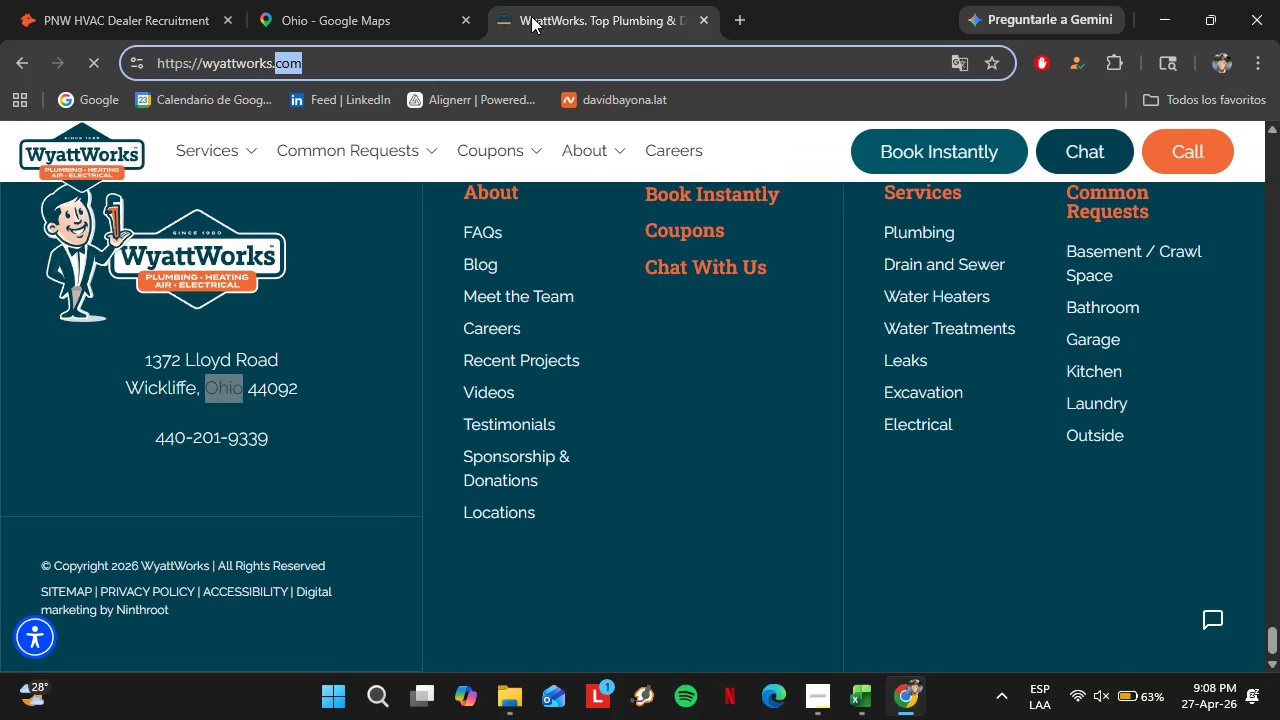 
left_click([143, 0])
 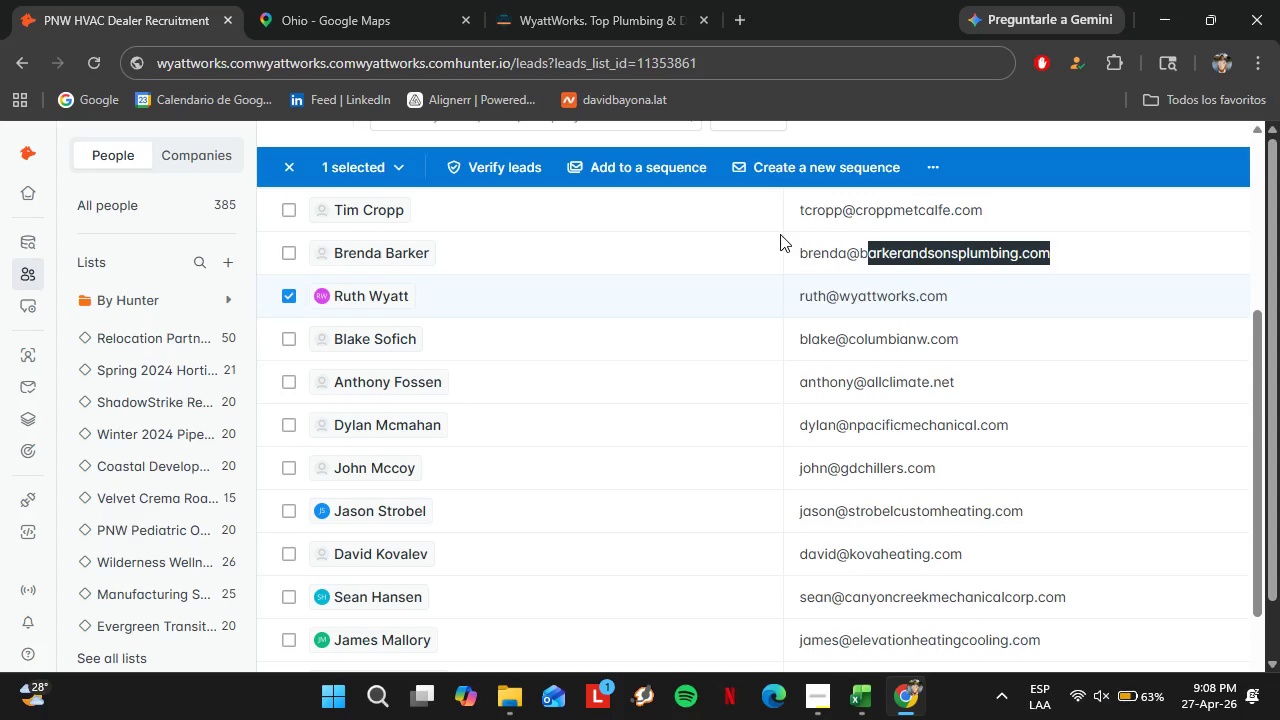 
scroll: coordinate [839, 433], scroll_direction: none, amount: 0.0
 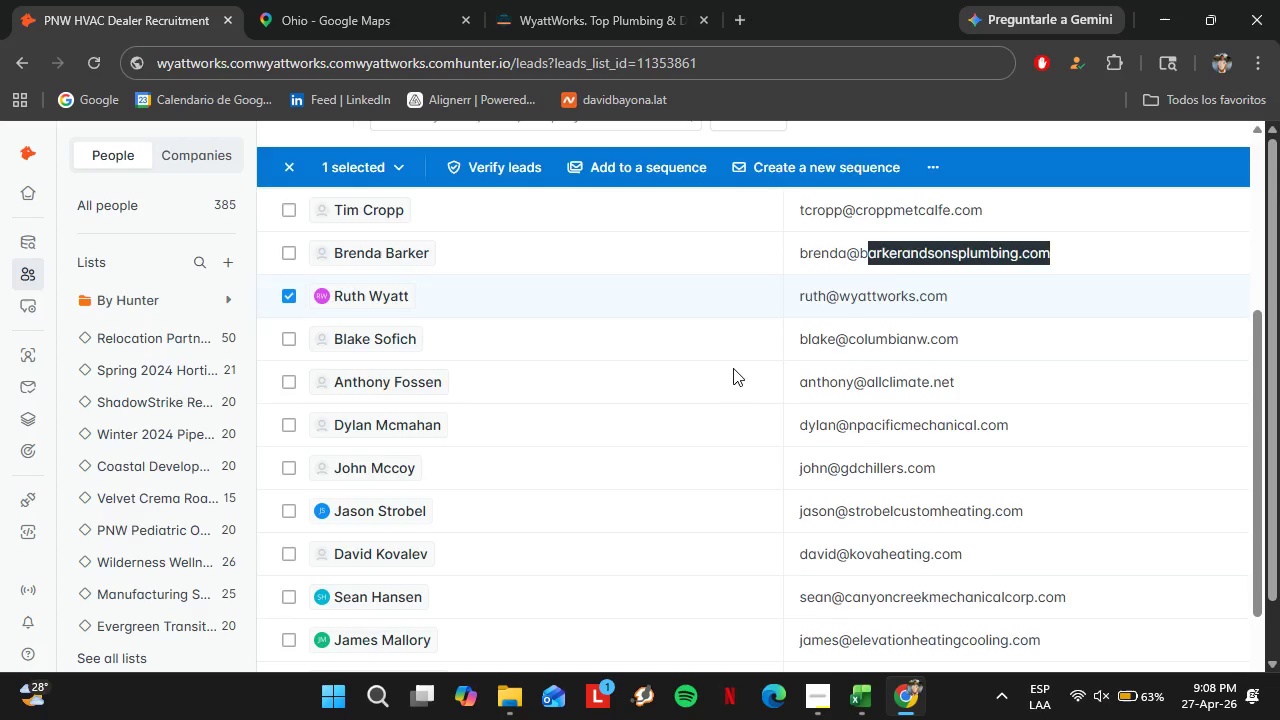 
left_click([97, 55])
 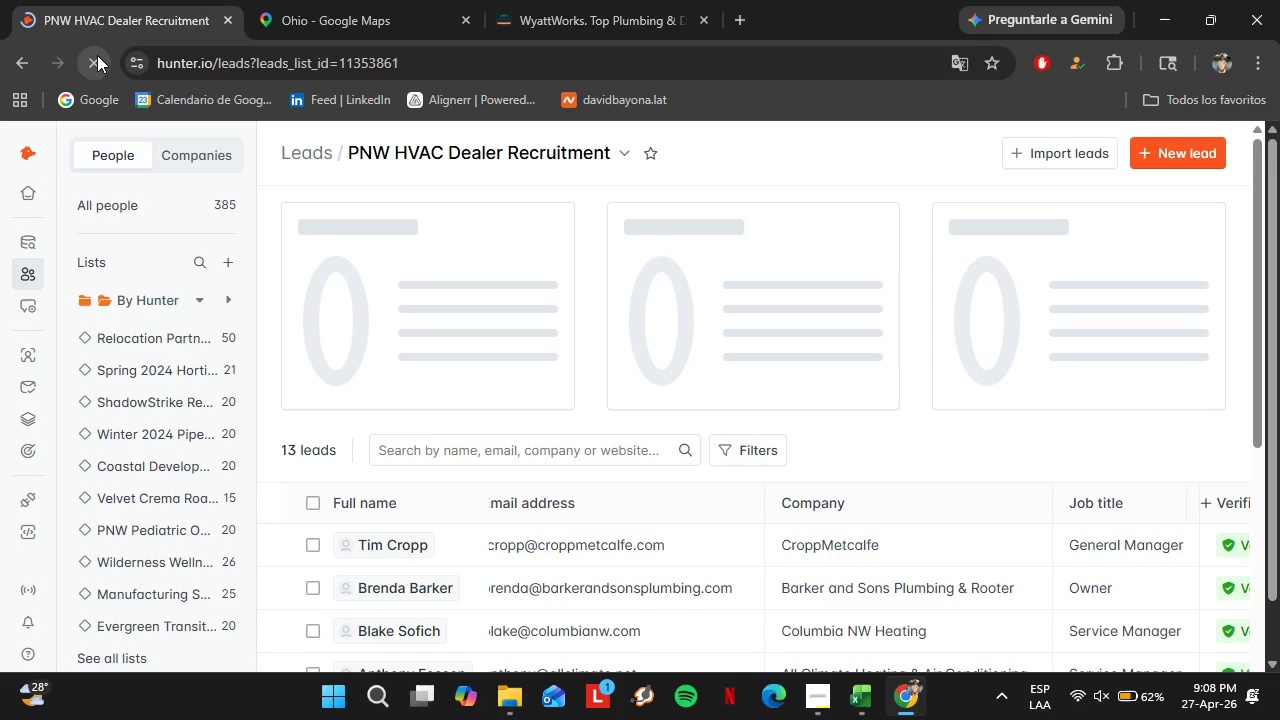 
wait(14.42)
 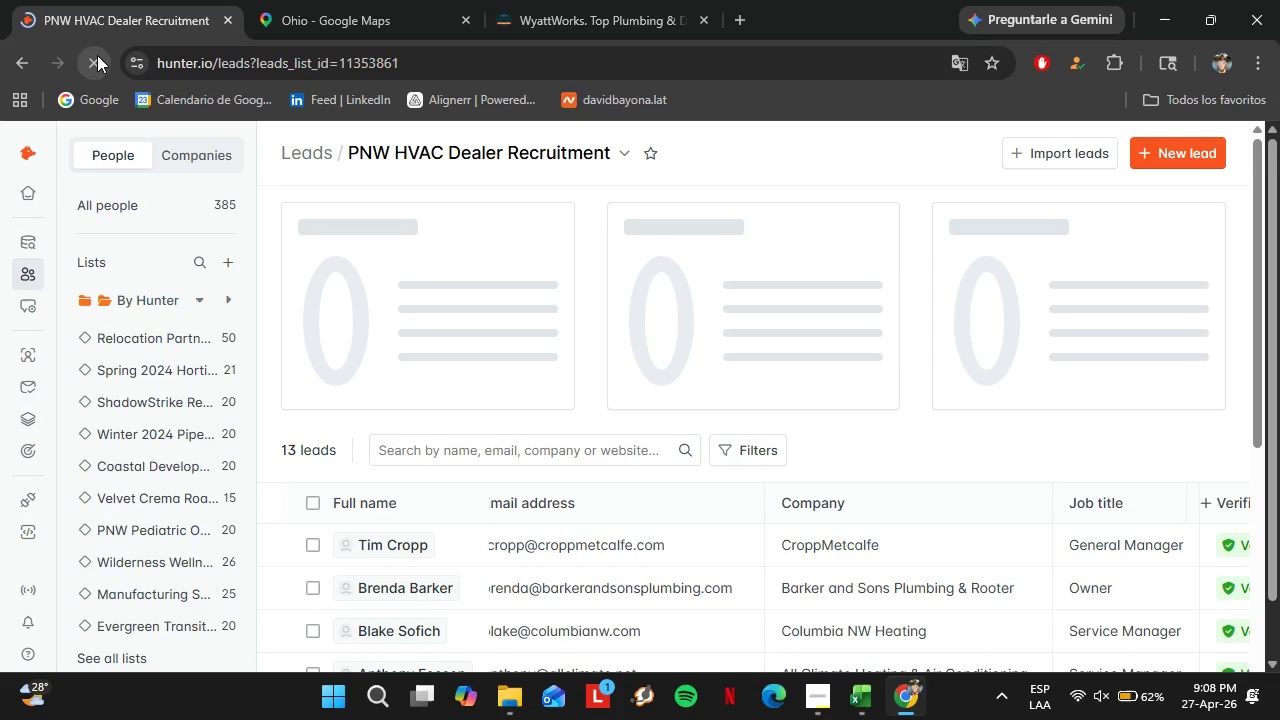 
scroll: coordinate [825, 459], scroll_direction: down, amount: 2.0
 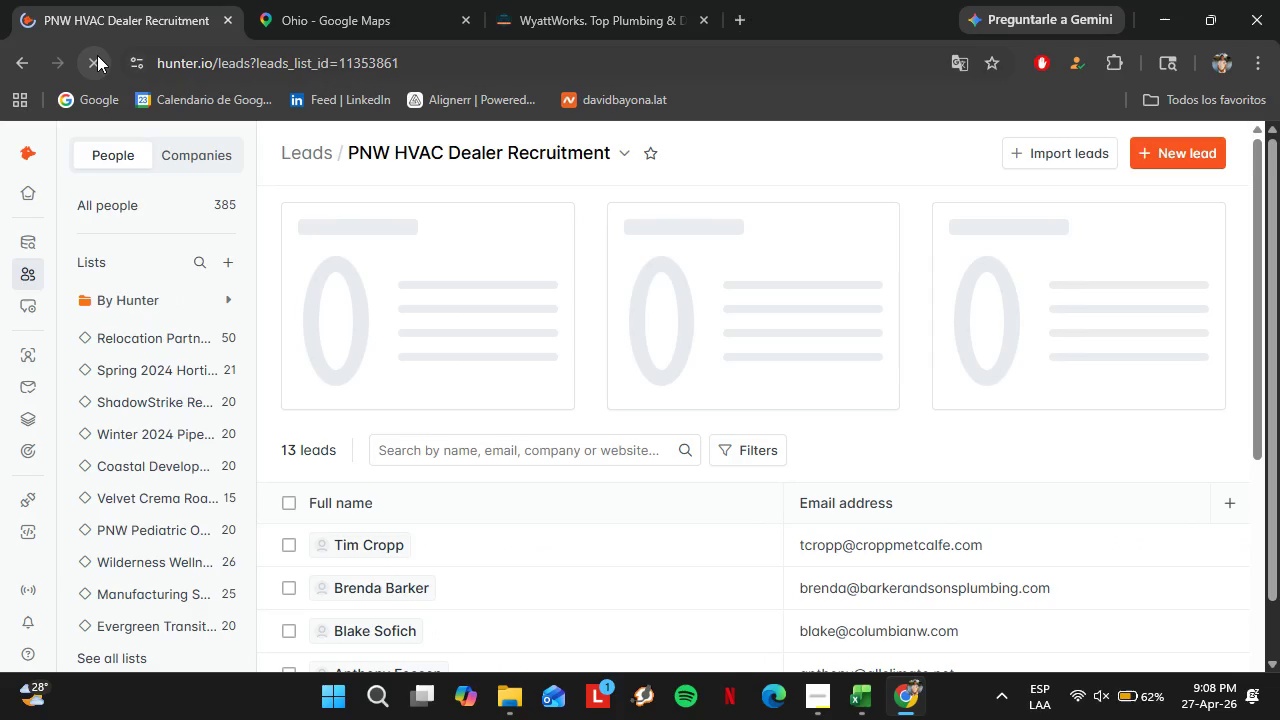 
left_click_drag(start_coordinate=[863, 393], to_coordinate=[1072, 375])
 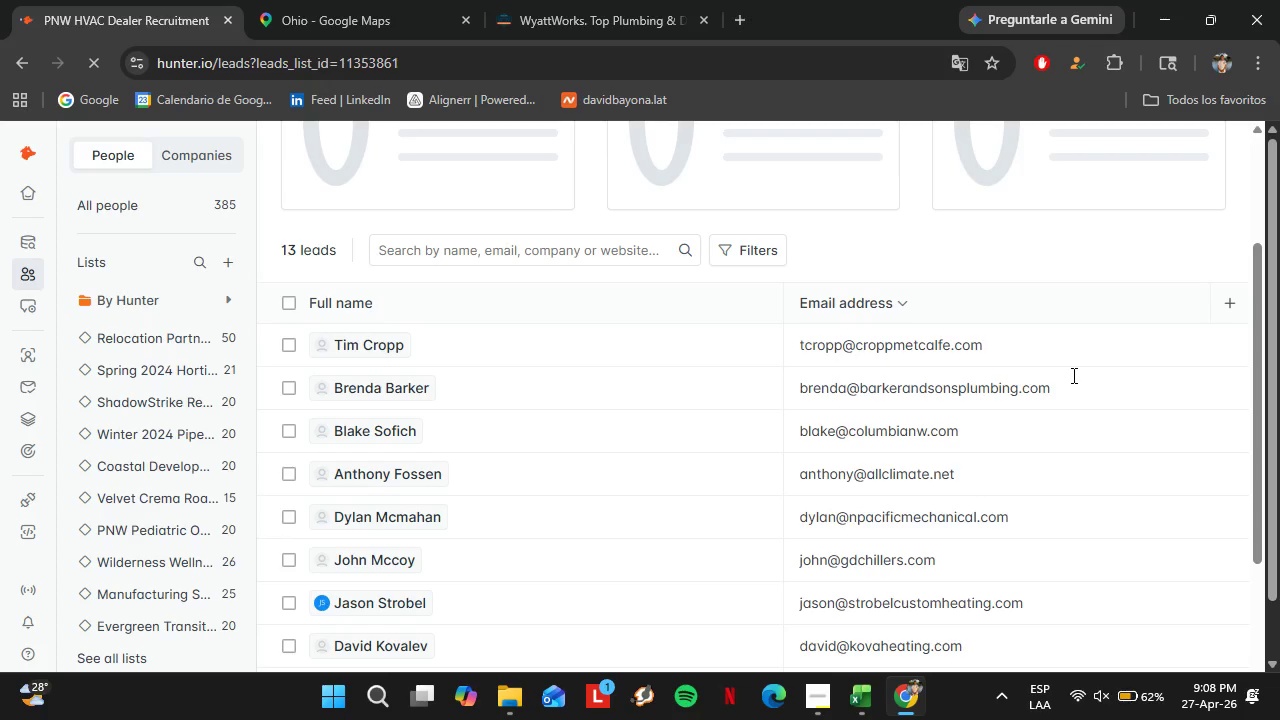 
key(Control+ControlLeft)
 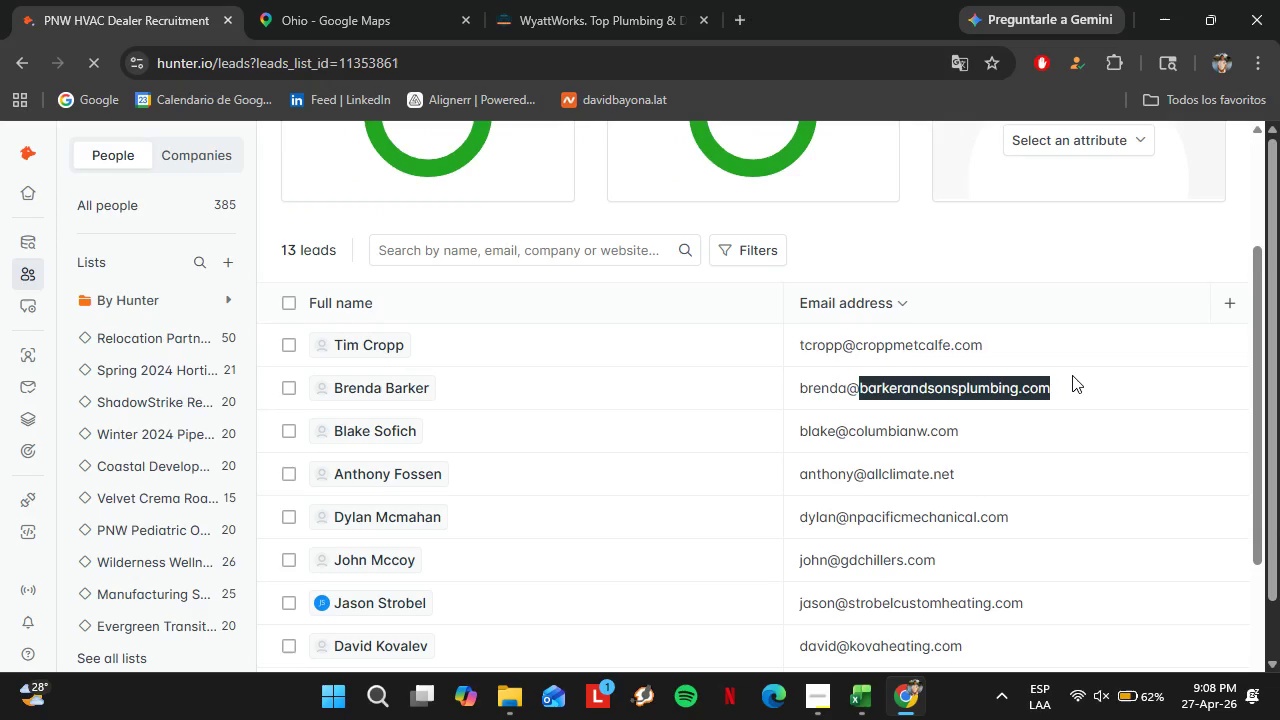 
key(Control+C)
 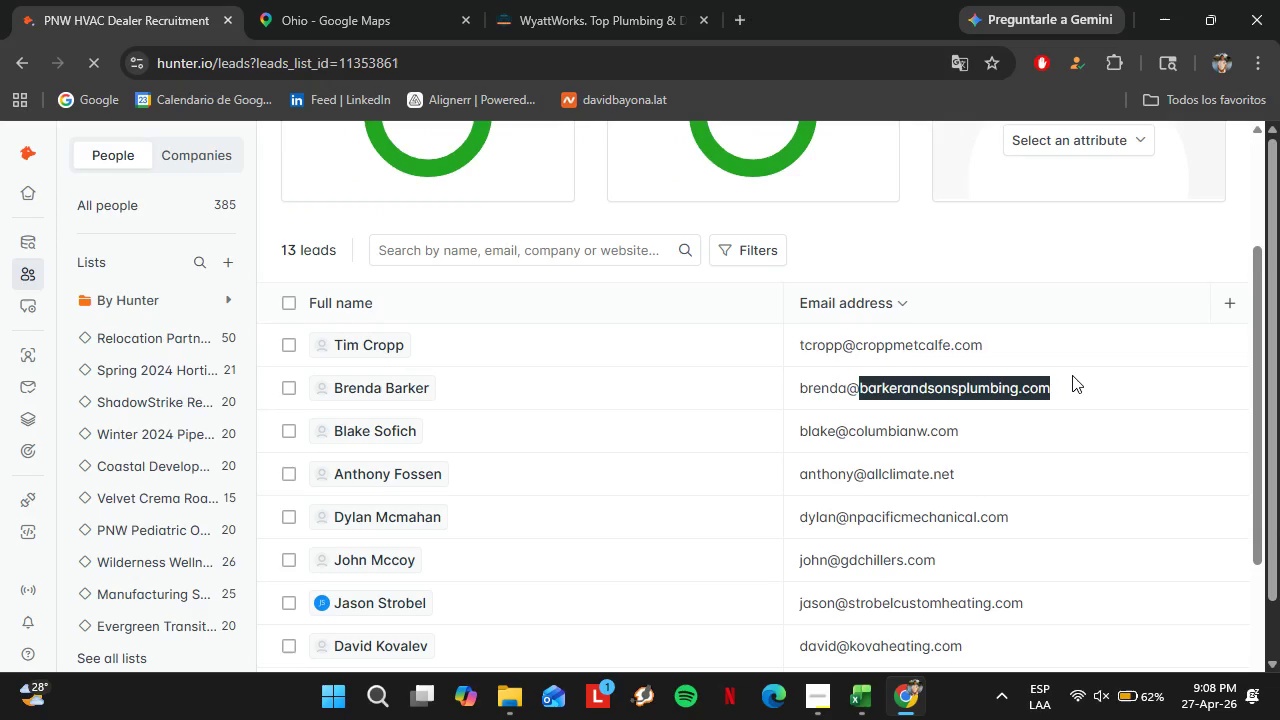 
left_click([492, 0])
 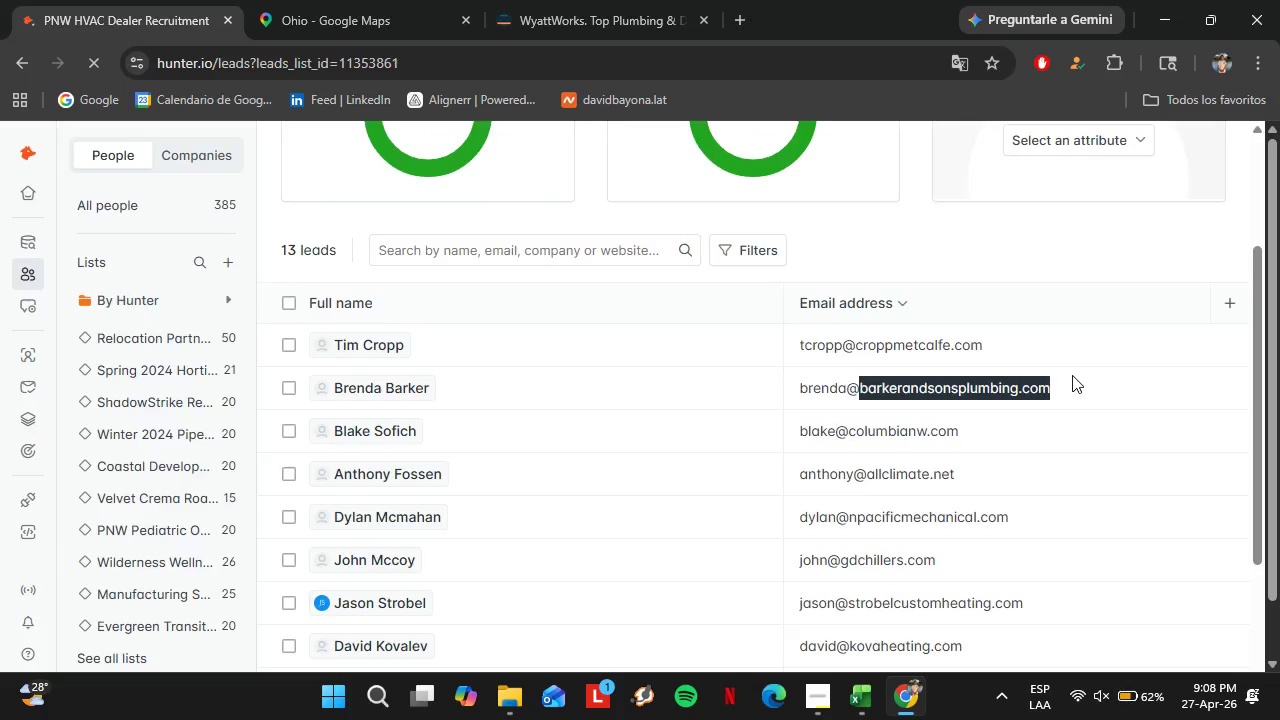 
key(Control+ControlLeft)
 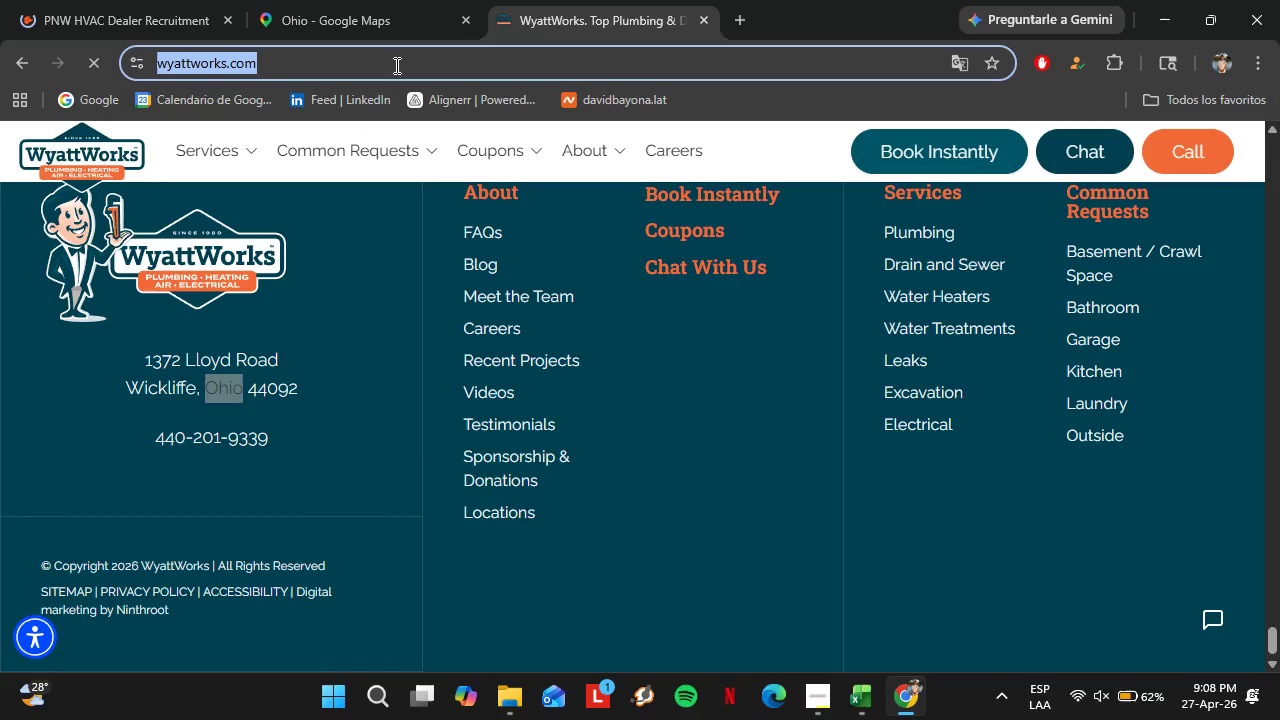 
key(Control+V)
 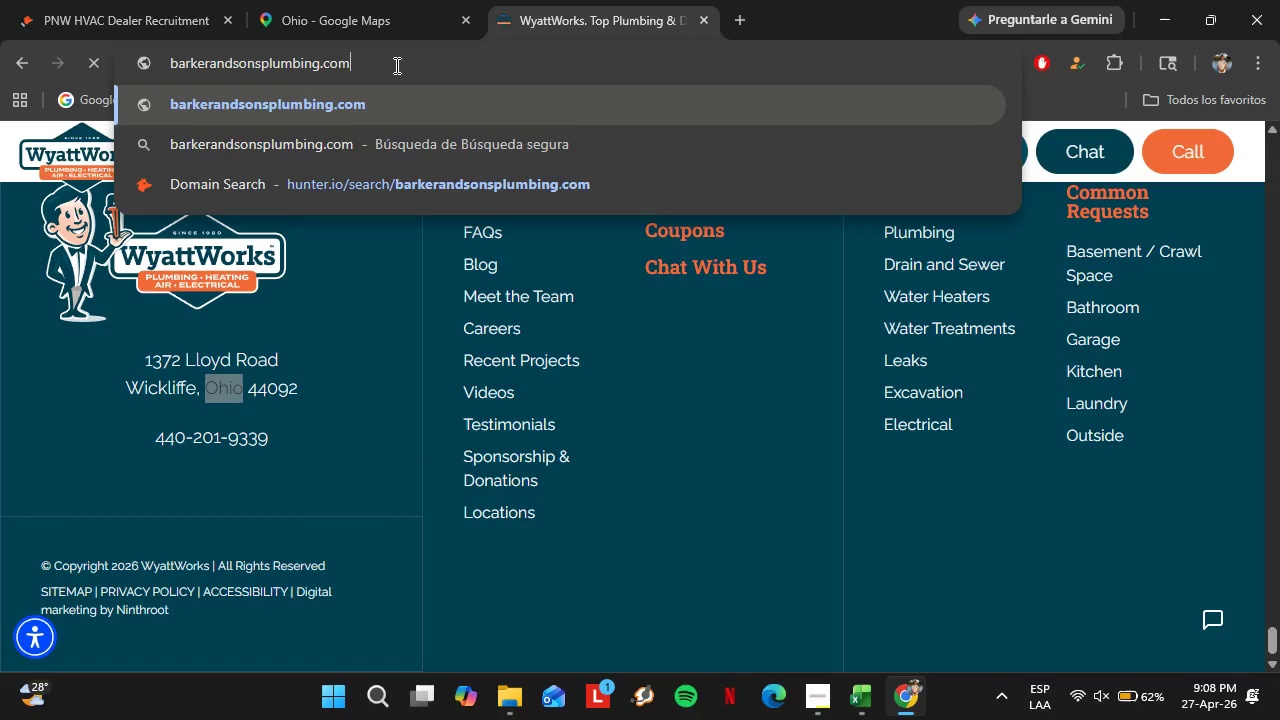 
key(Enter)
 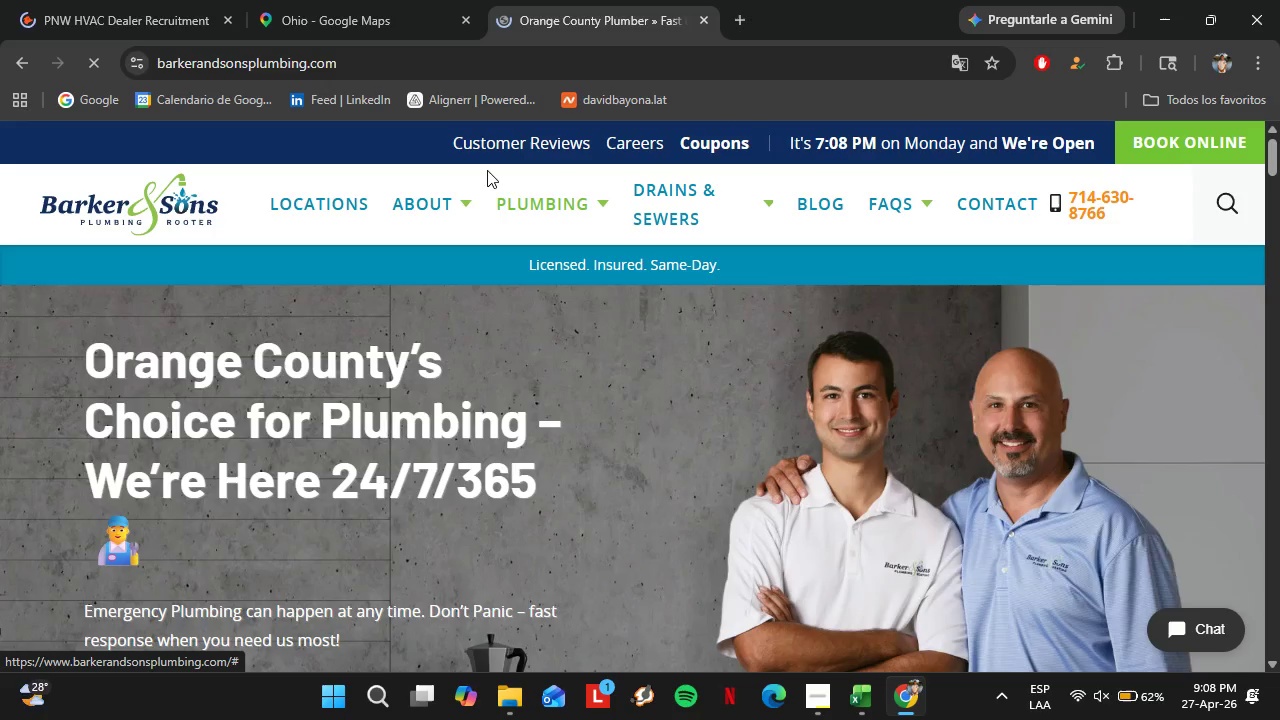 
wait(14.06)
 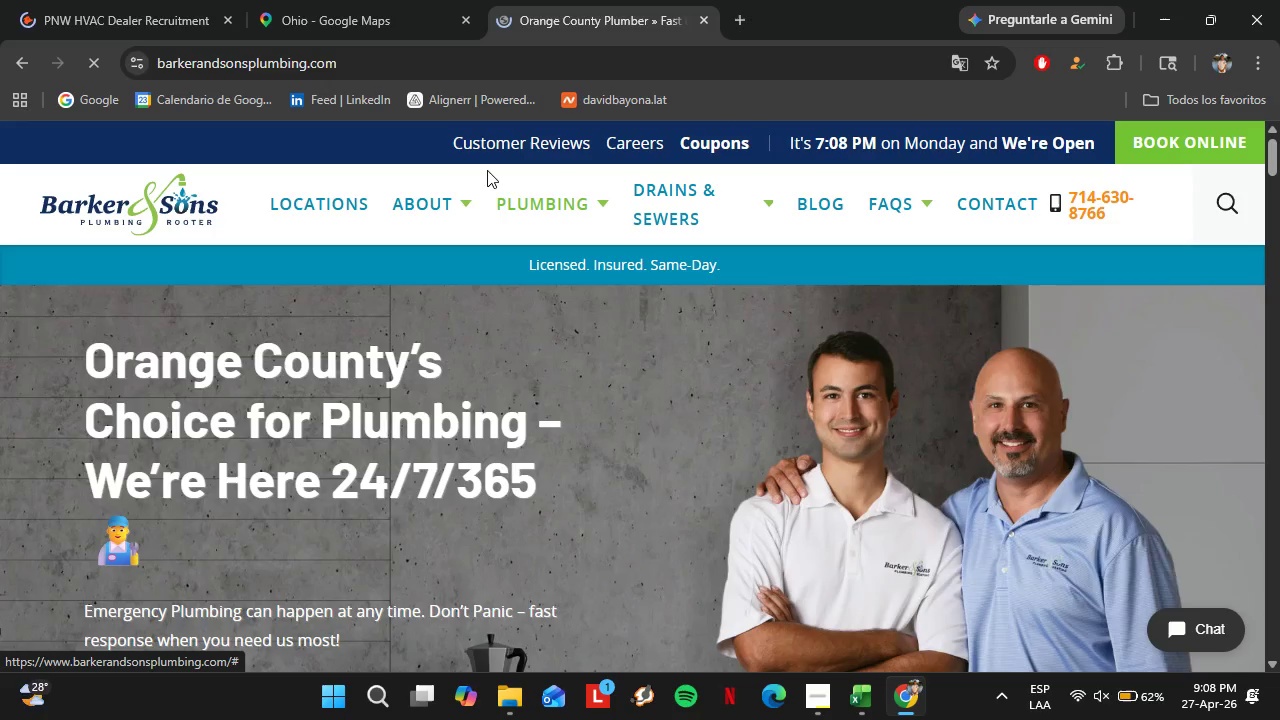 
scroll: coordinate [826, 427], scroll_direction: down, amount: 5.0
 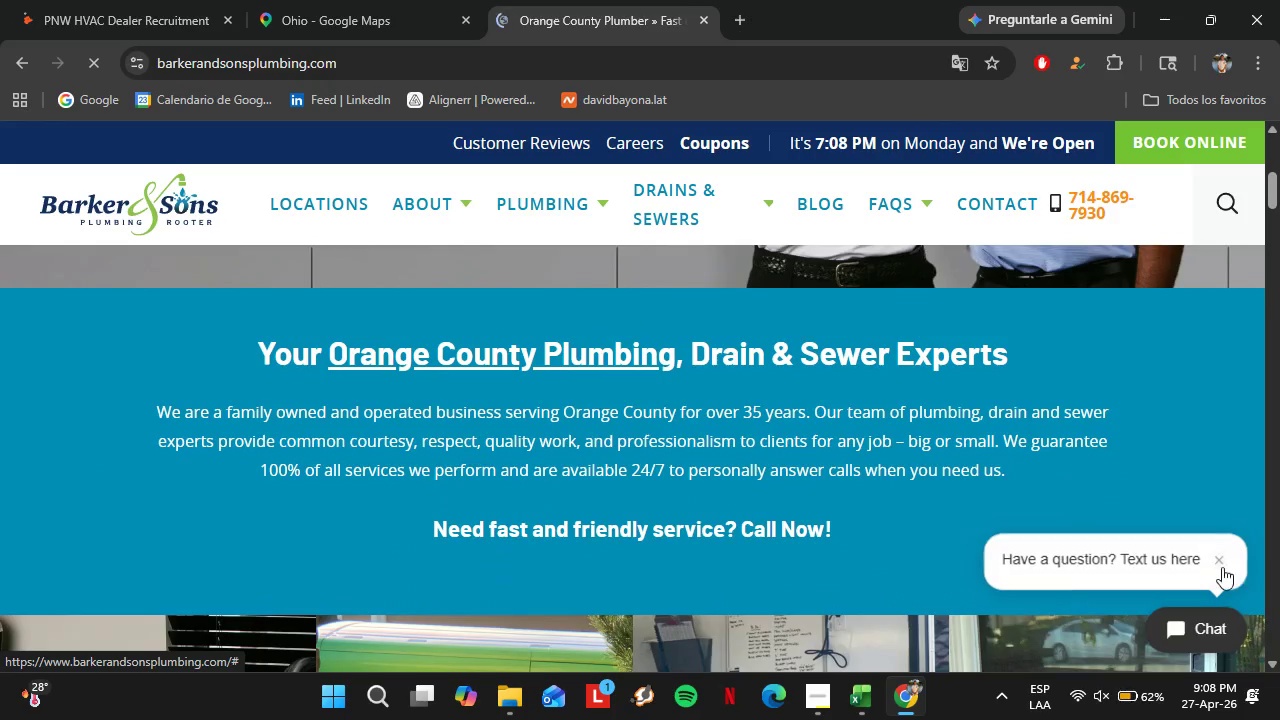 
left_click([1220, 567])
 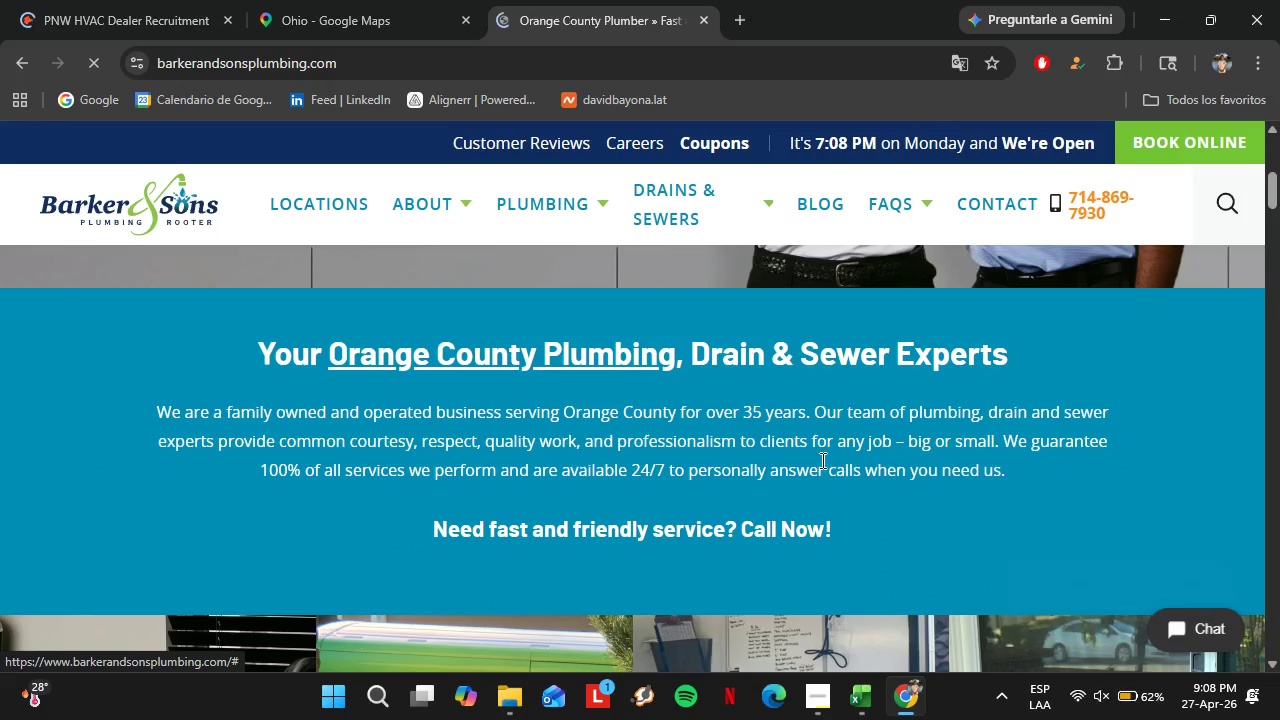 
scroll: coordinate [458, 458], scroll_direction: down, amount: 10.0
 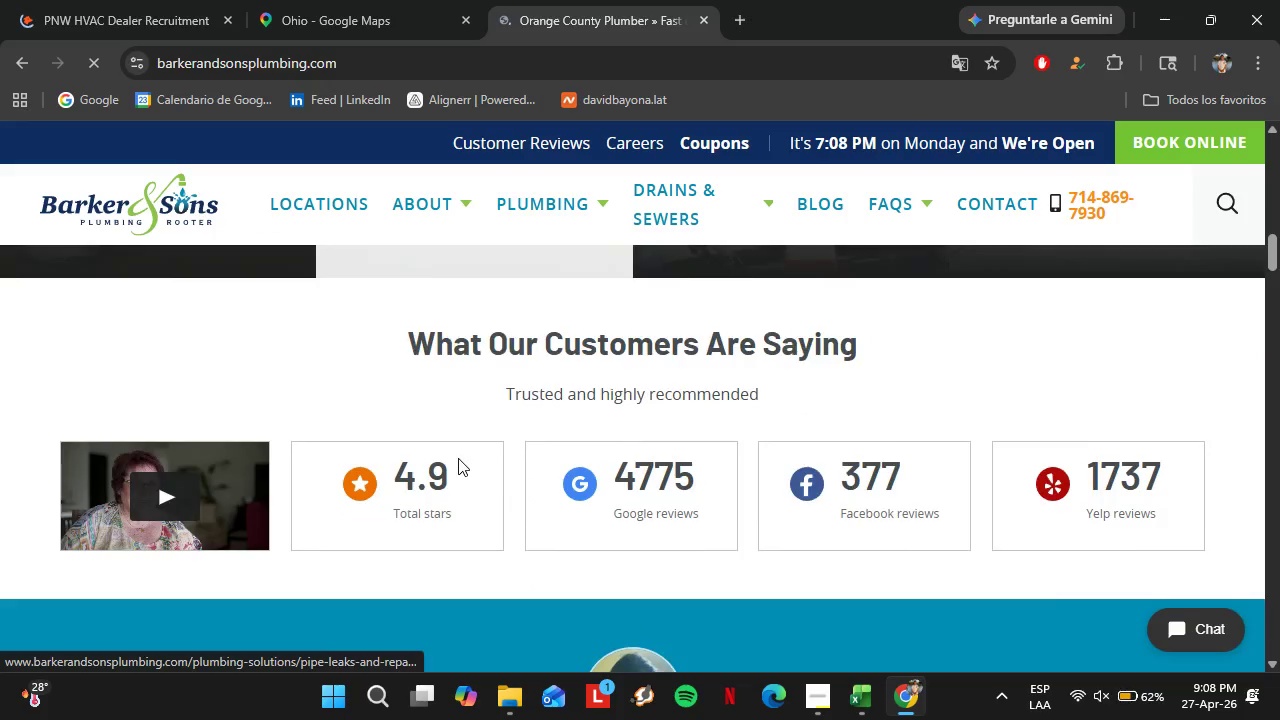 
scroll: coordinate [516, 494], scroll_direction: up, amount: 4.0
 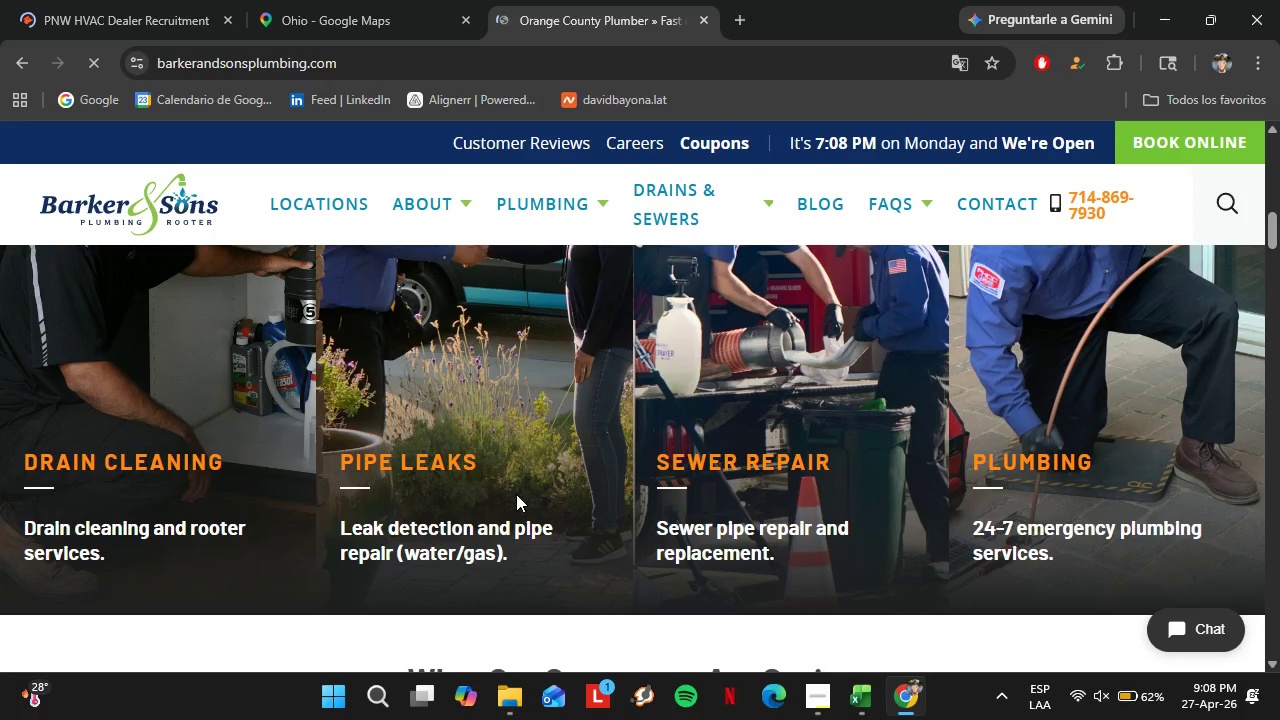 
wait(5.49)
 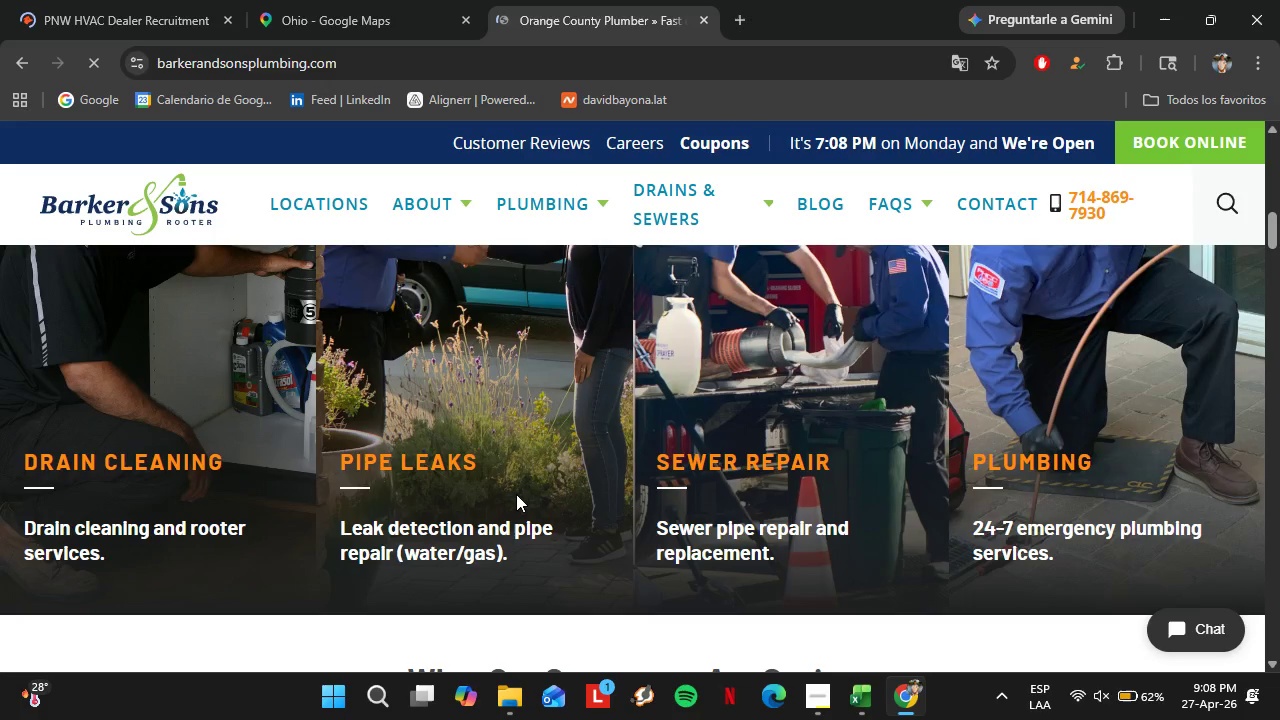 
left_click_drag(start_coordinate=[1279, 212], to_coordinate=[1279, 675])
 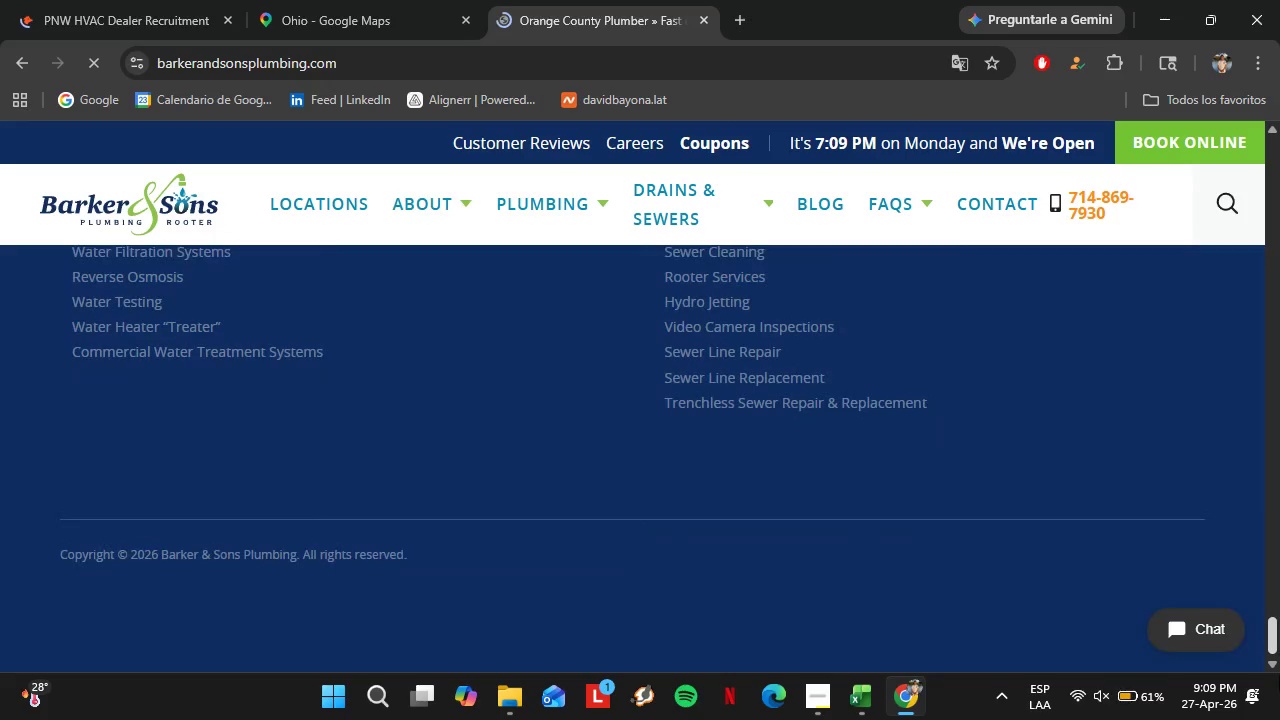 
scroll: coordinate [868, 457], scroll_direction: up, amount: 9.0
 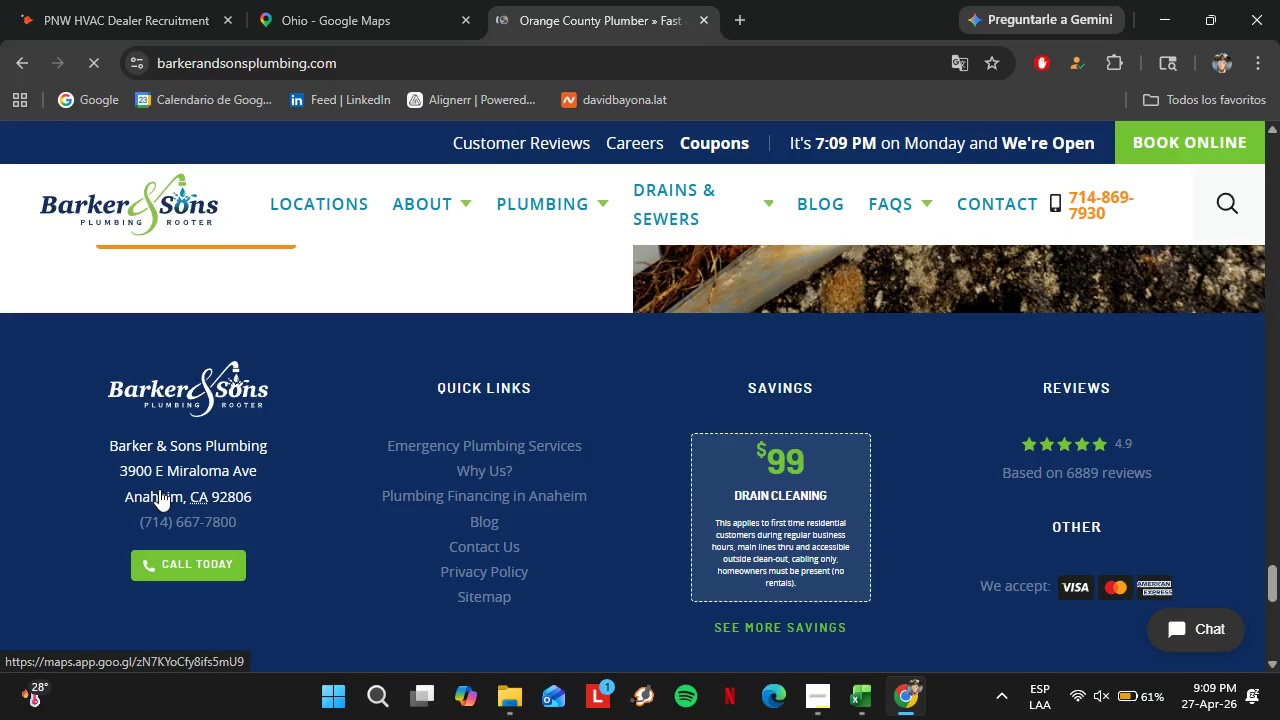 
wait(10.9)
 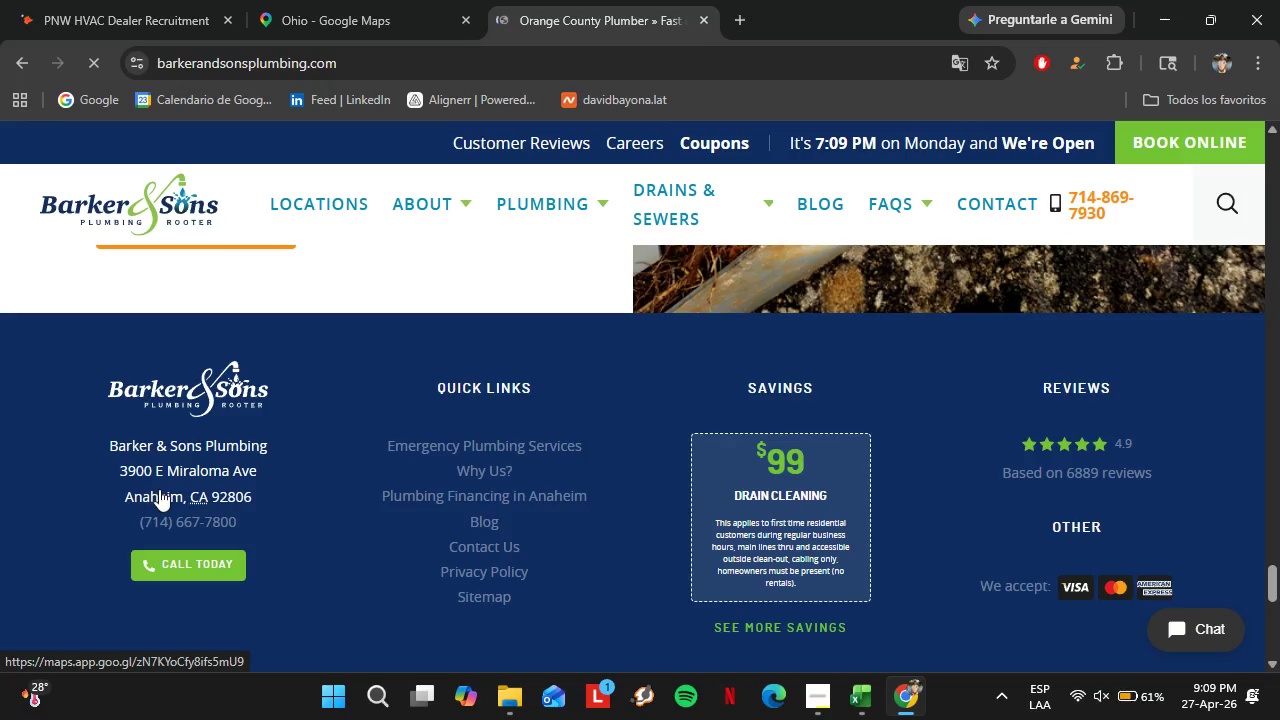 
left_click_drag(start_coordinate=[90, 427], to_coordinate=[171, 460])
 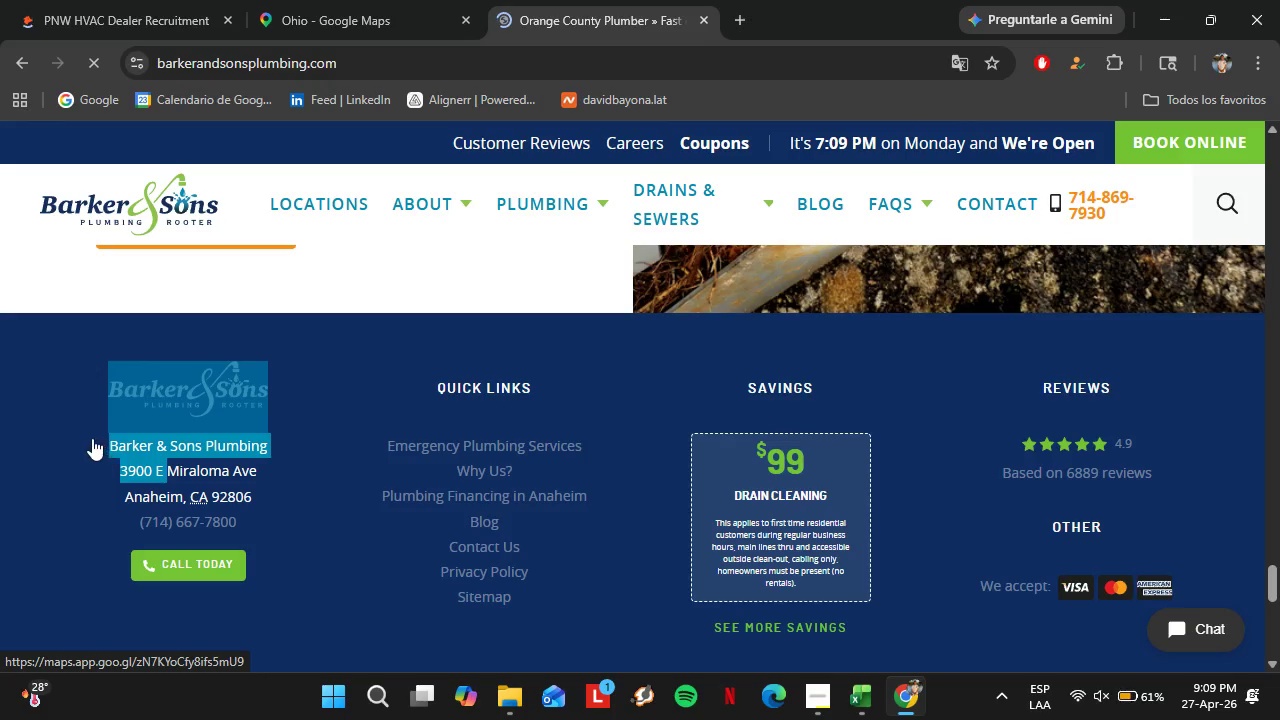 
left_click([92, 437])
 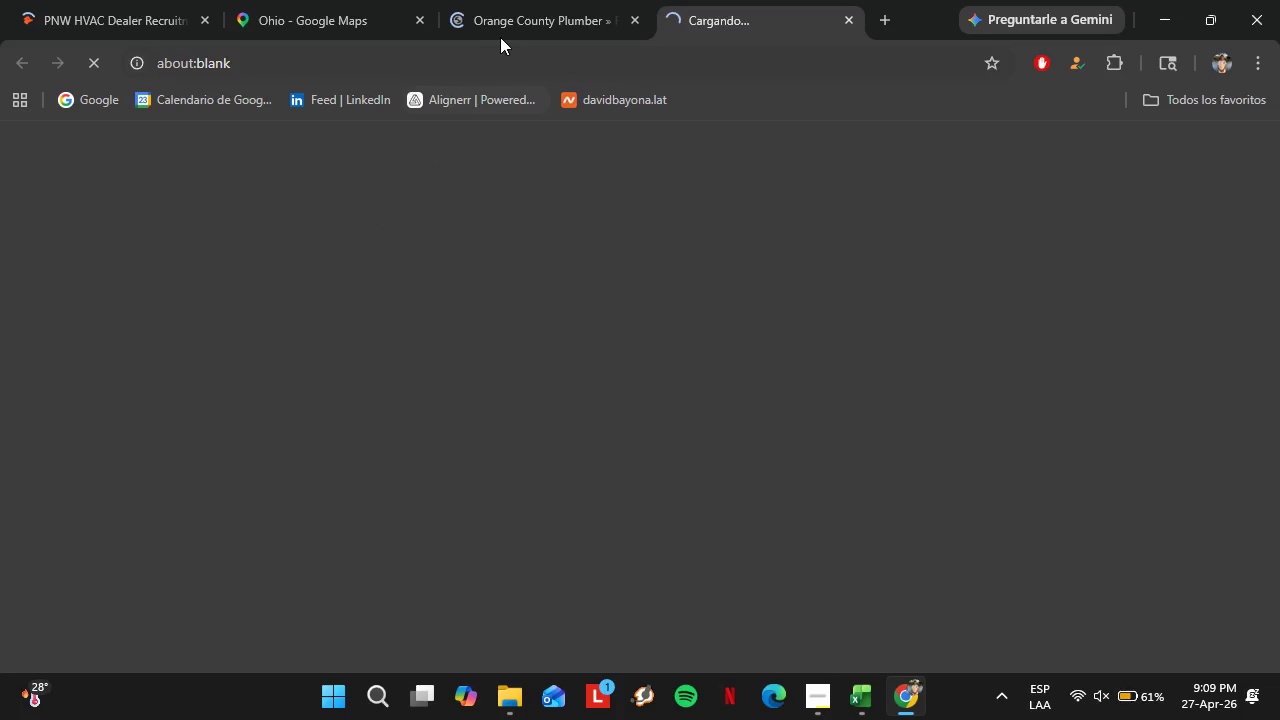 
left_click([504, 21])
 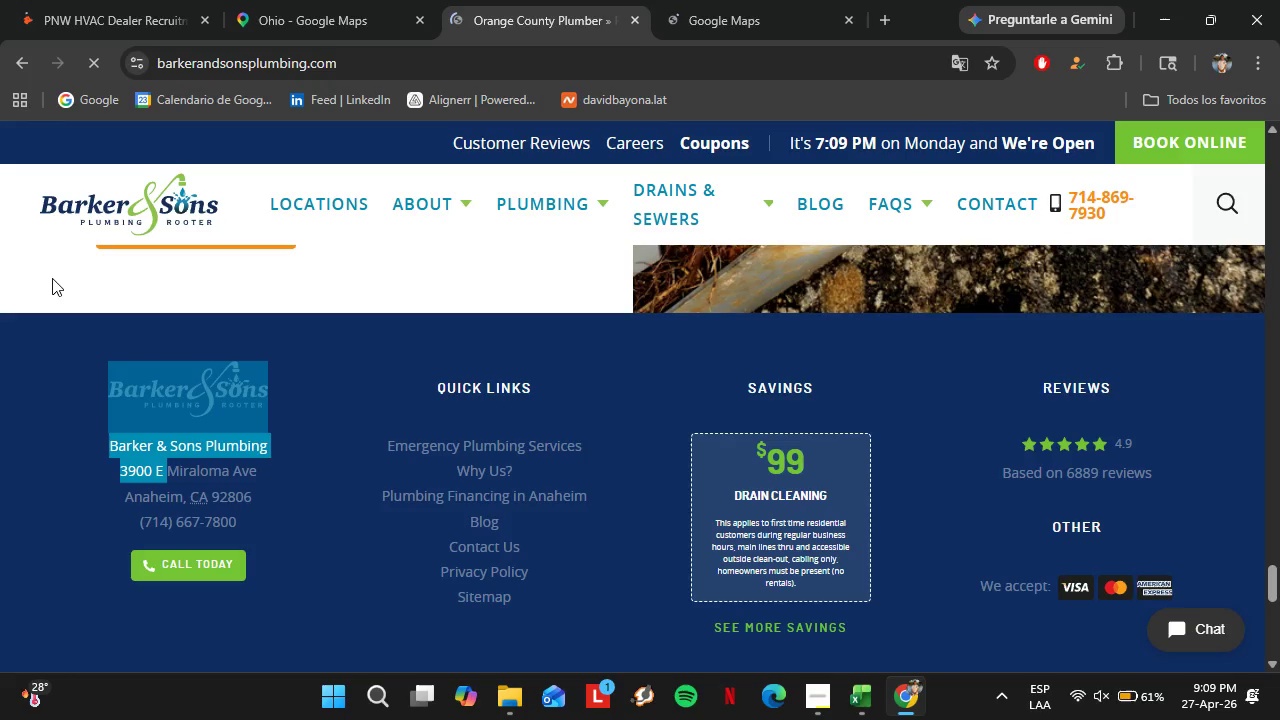 
left_click([66, 261])
 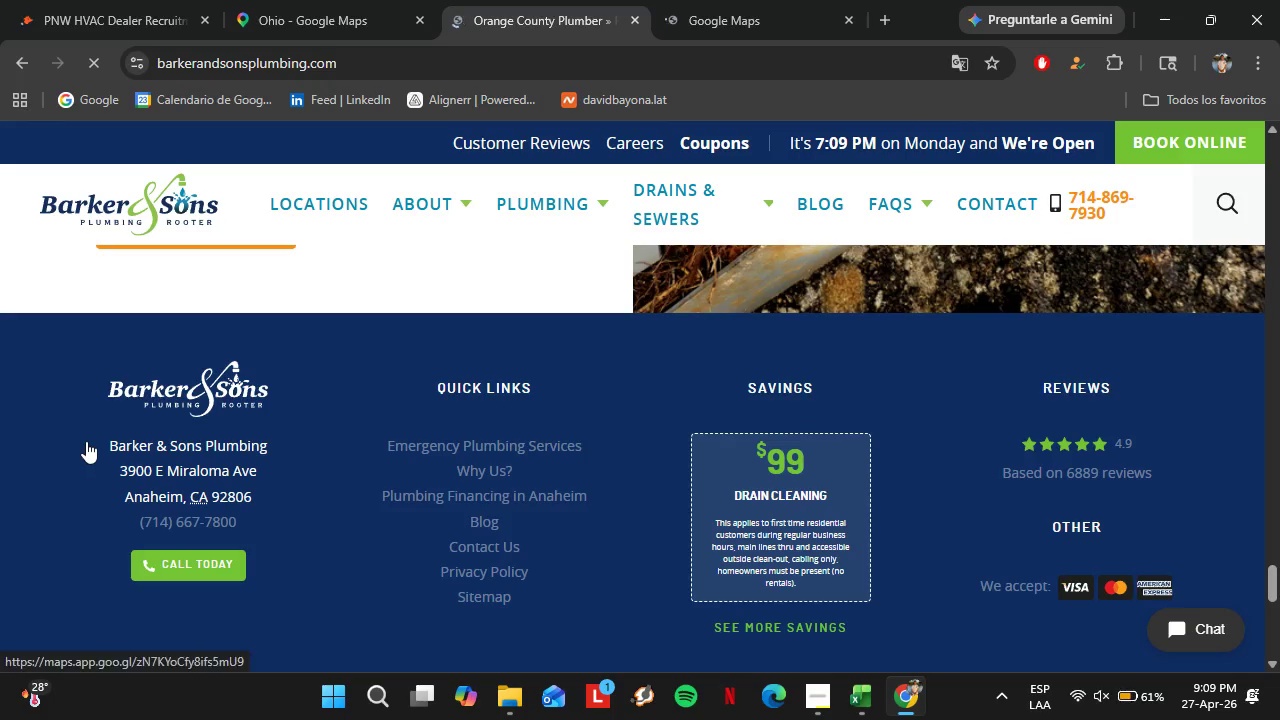 
left_click_drag(start_coordinate=[81, 444], to_coordinate=[183, 444])
 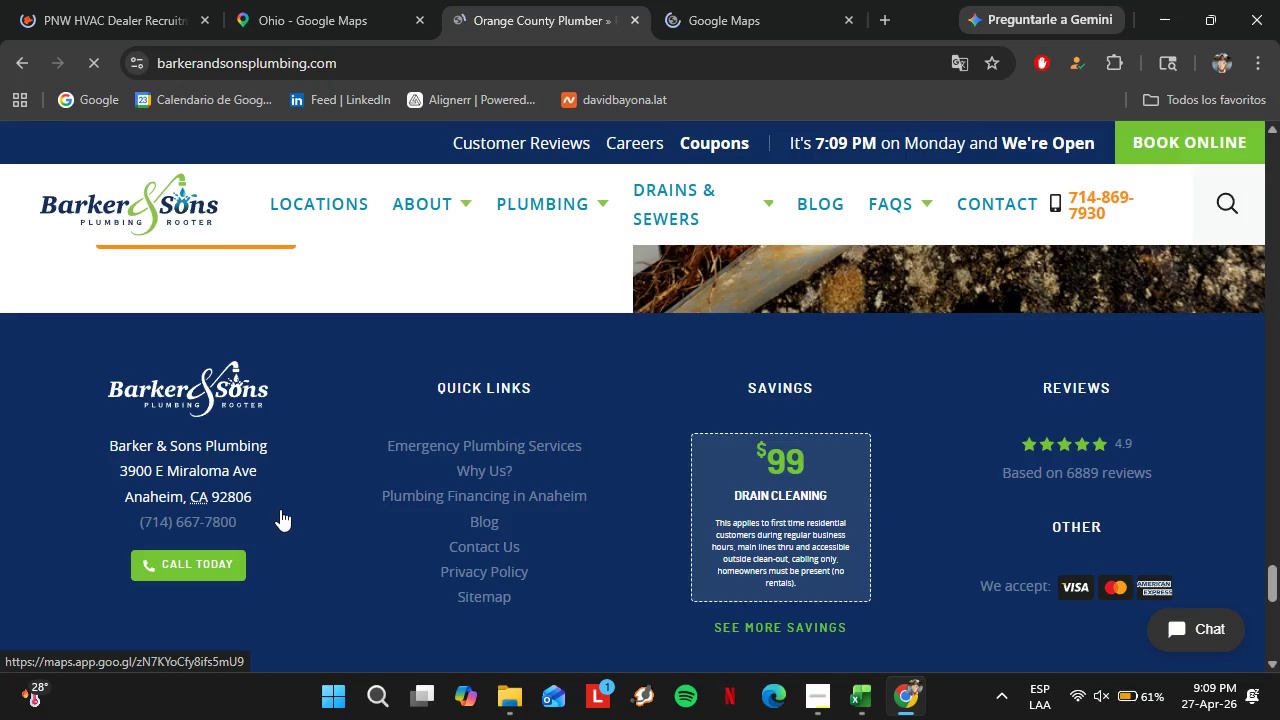 
left_click_drag(start_coordinate=[287, 512], to_coordinate=[112, 445])
 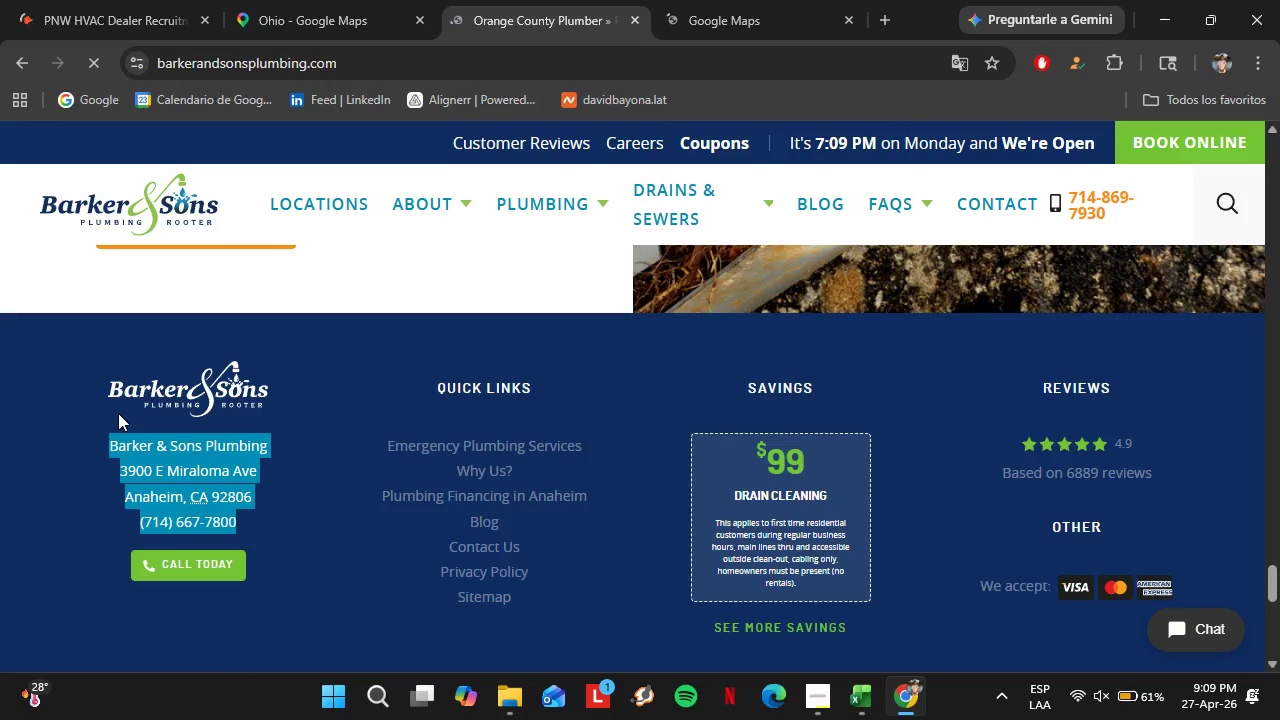 
key(Control+C)
 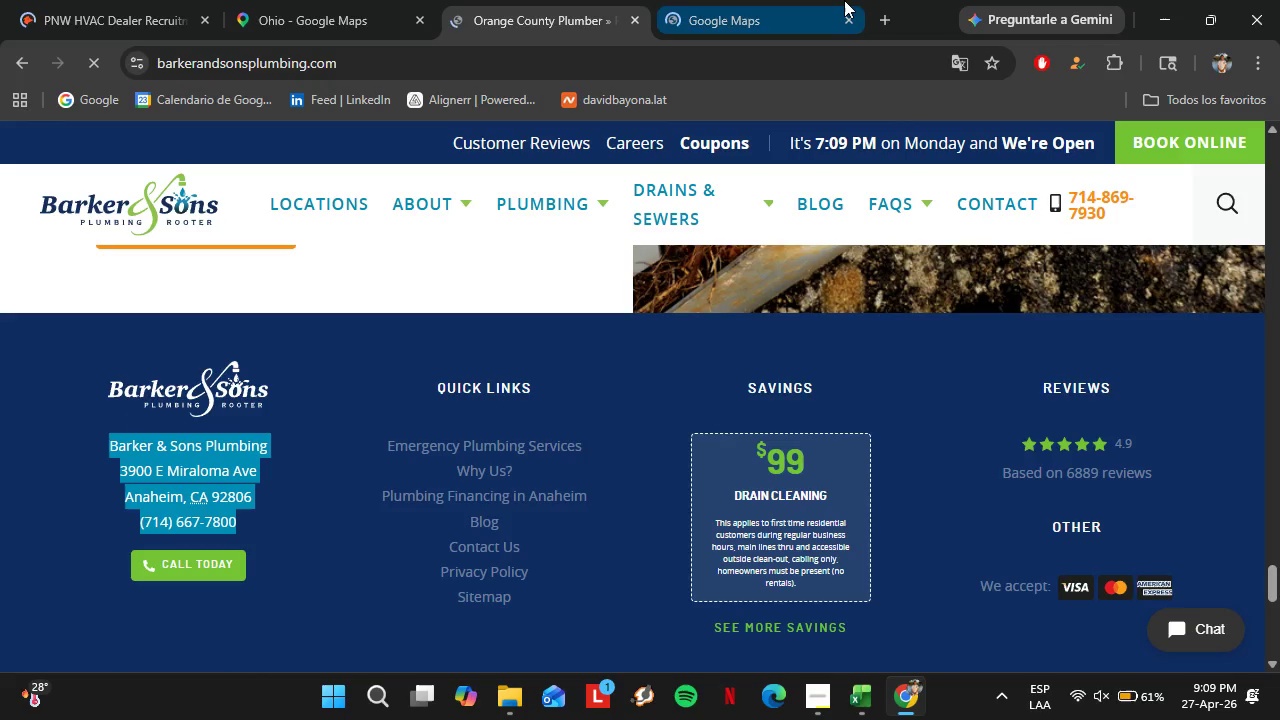 
left_click([820, 0])
 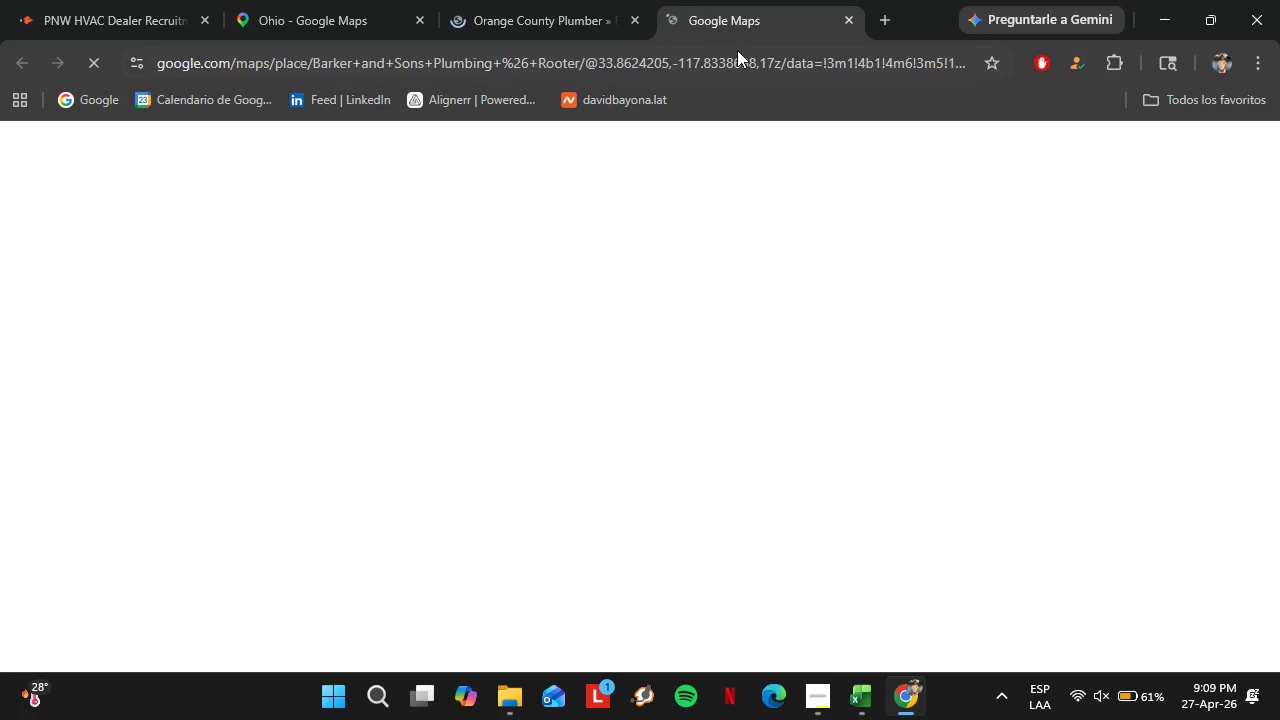 
left_click([663, 65])
 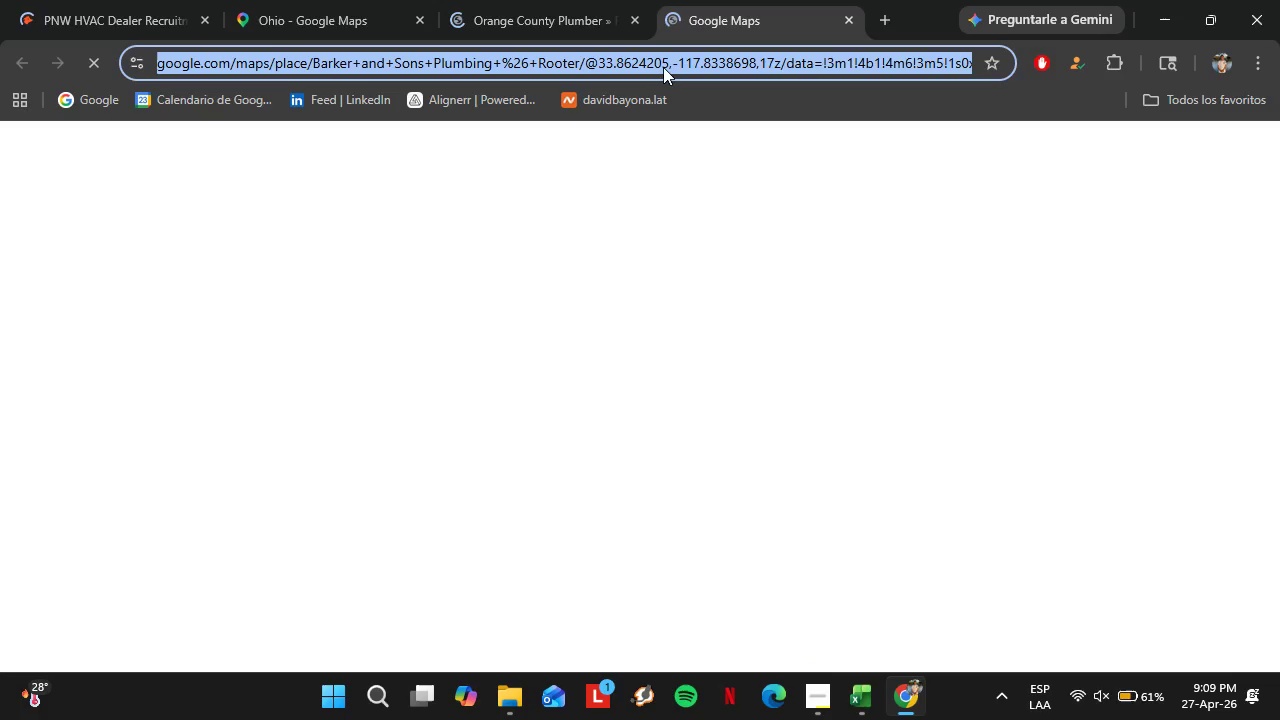 
key(Control+V)
 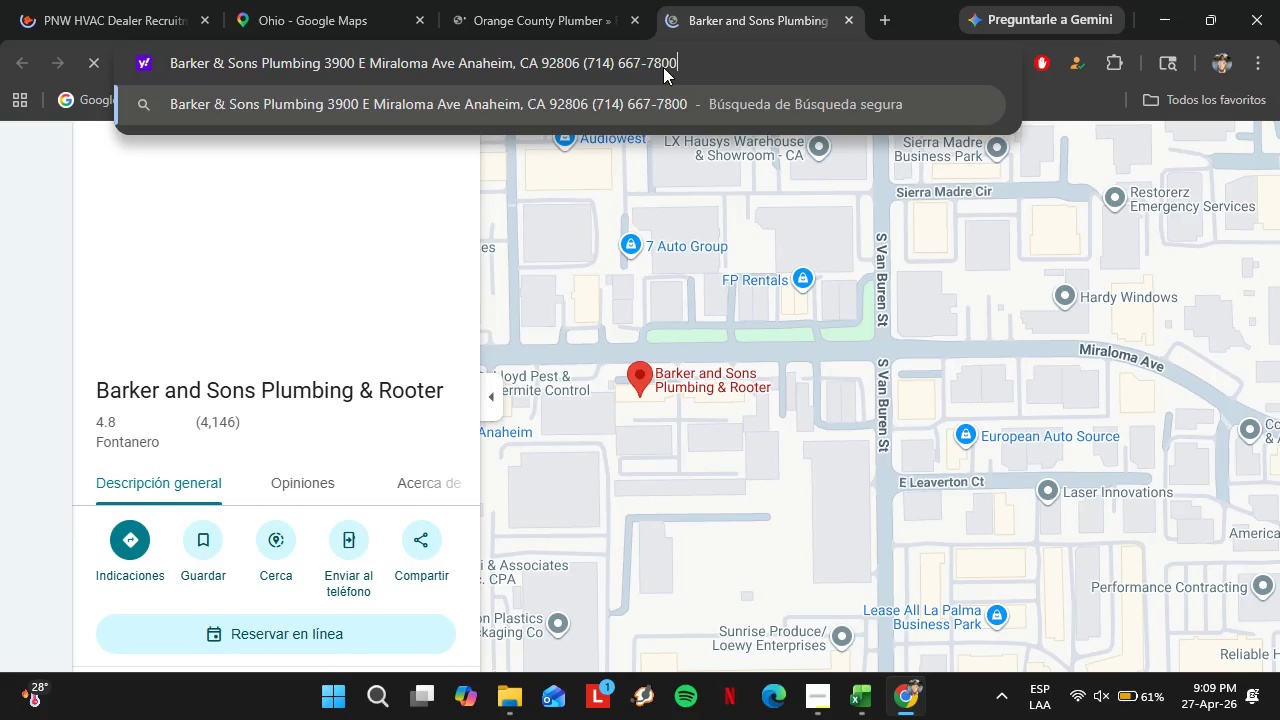 
left_click_drag(start_coordinate=[689, 65], to_coordinate=[515, 68])
 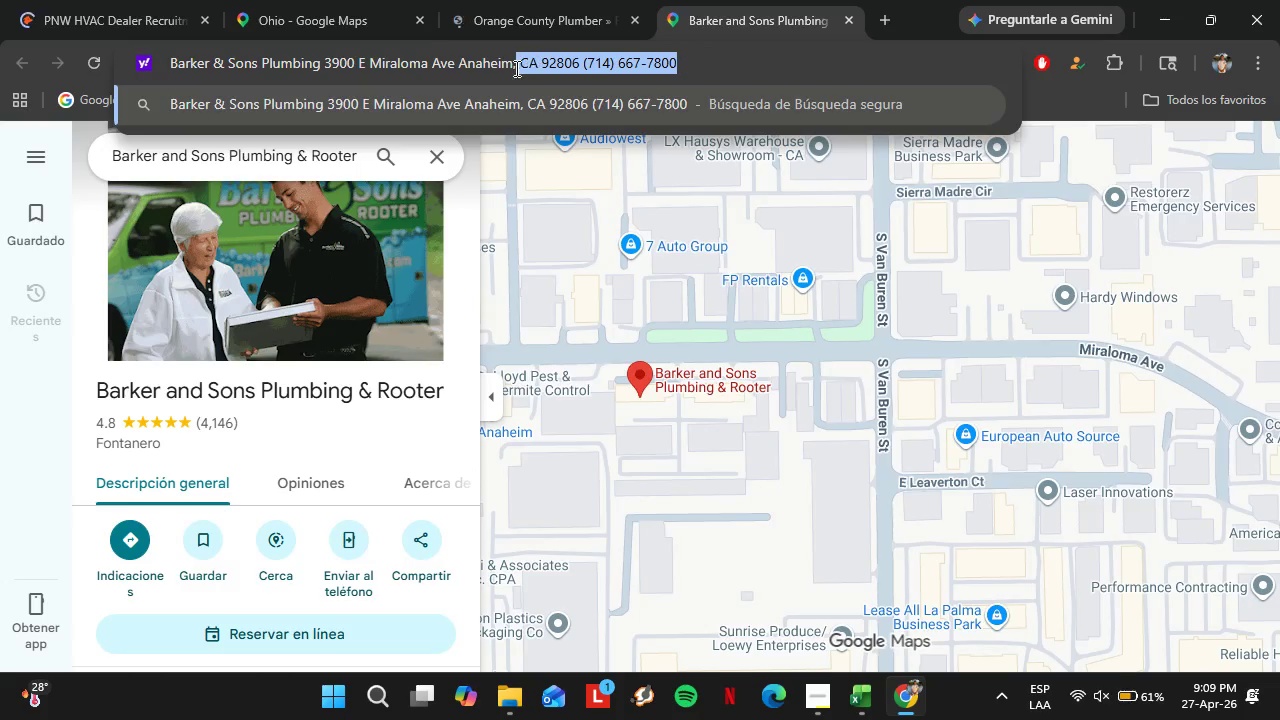 
key(Backspace)
 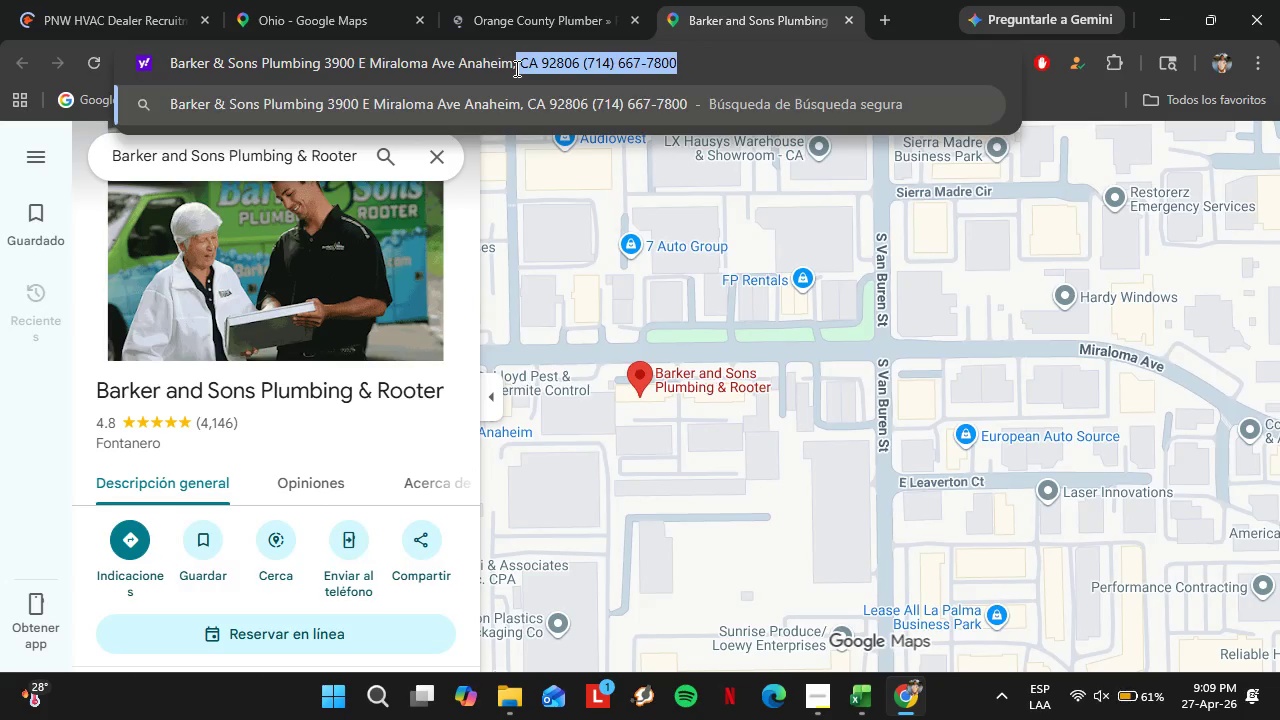 
key(Backspace)
 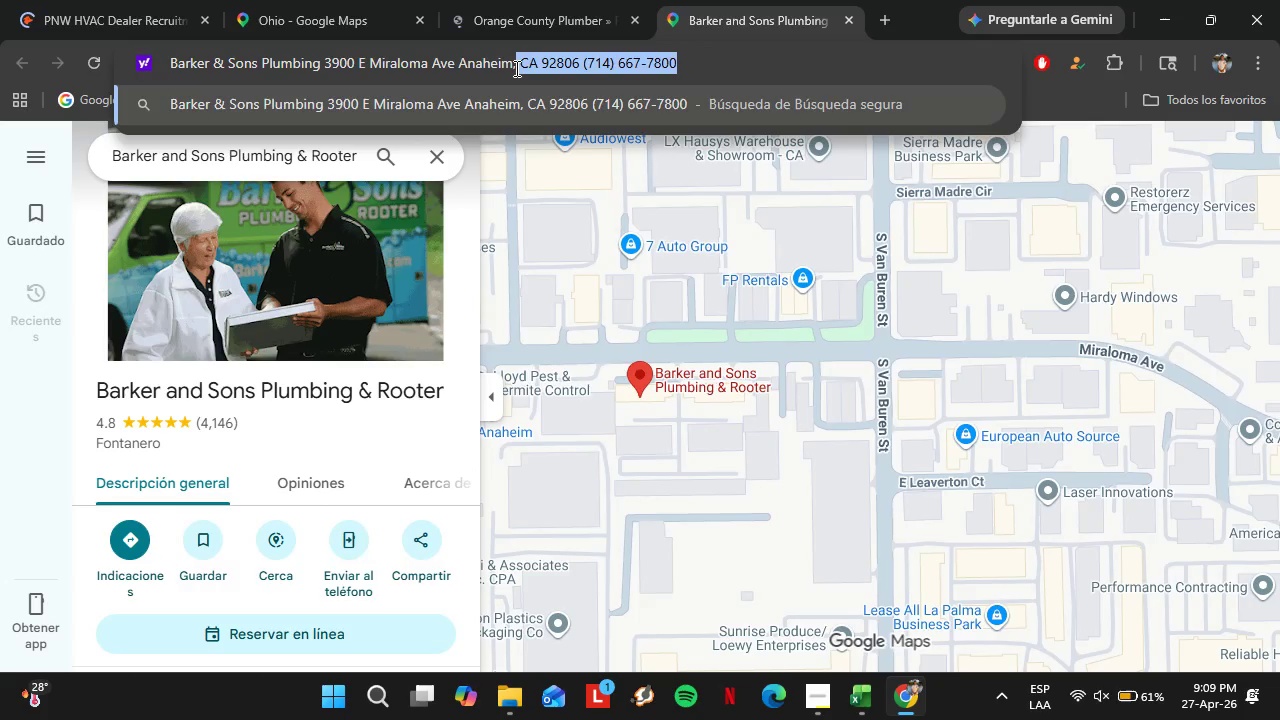 
key(Enter)
 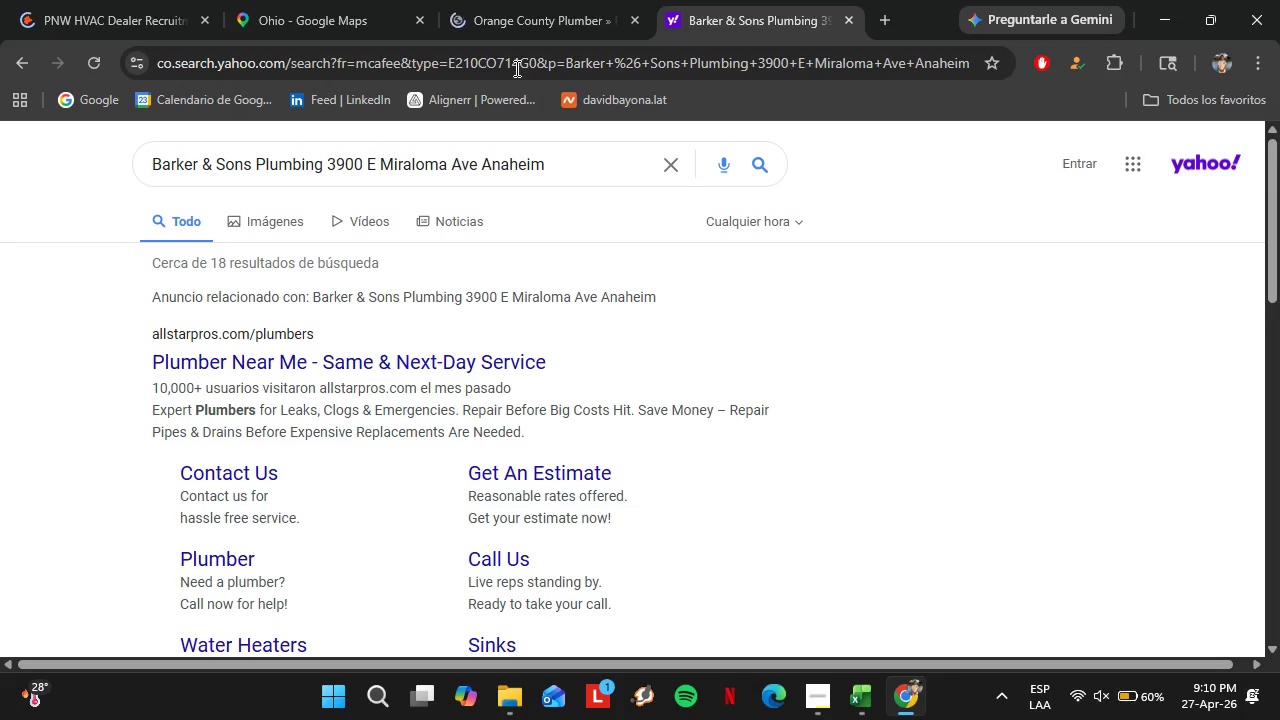 
wait(24.94)
 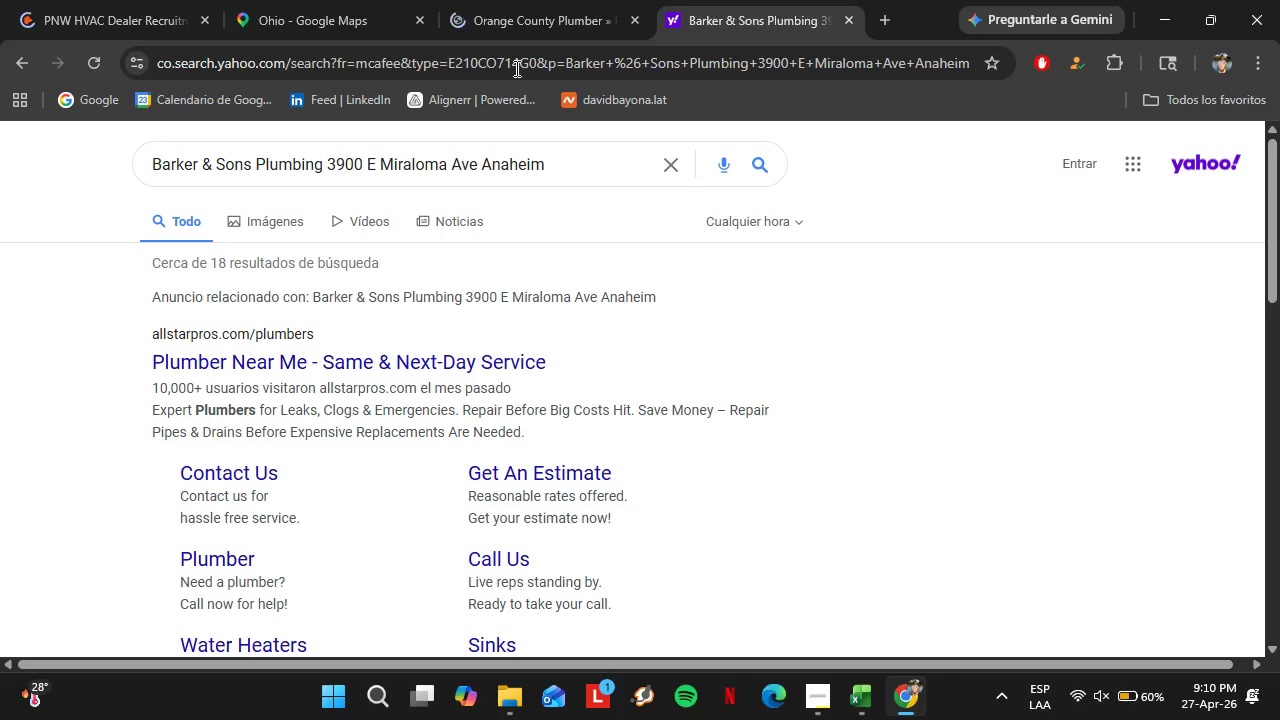 
scroll: coordinate [462, 250], scroll_direction: up, amount: 3.0
 